 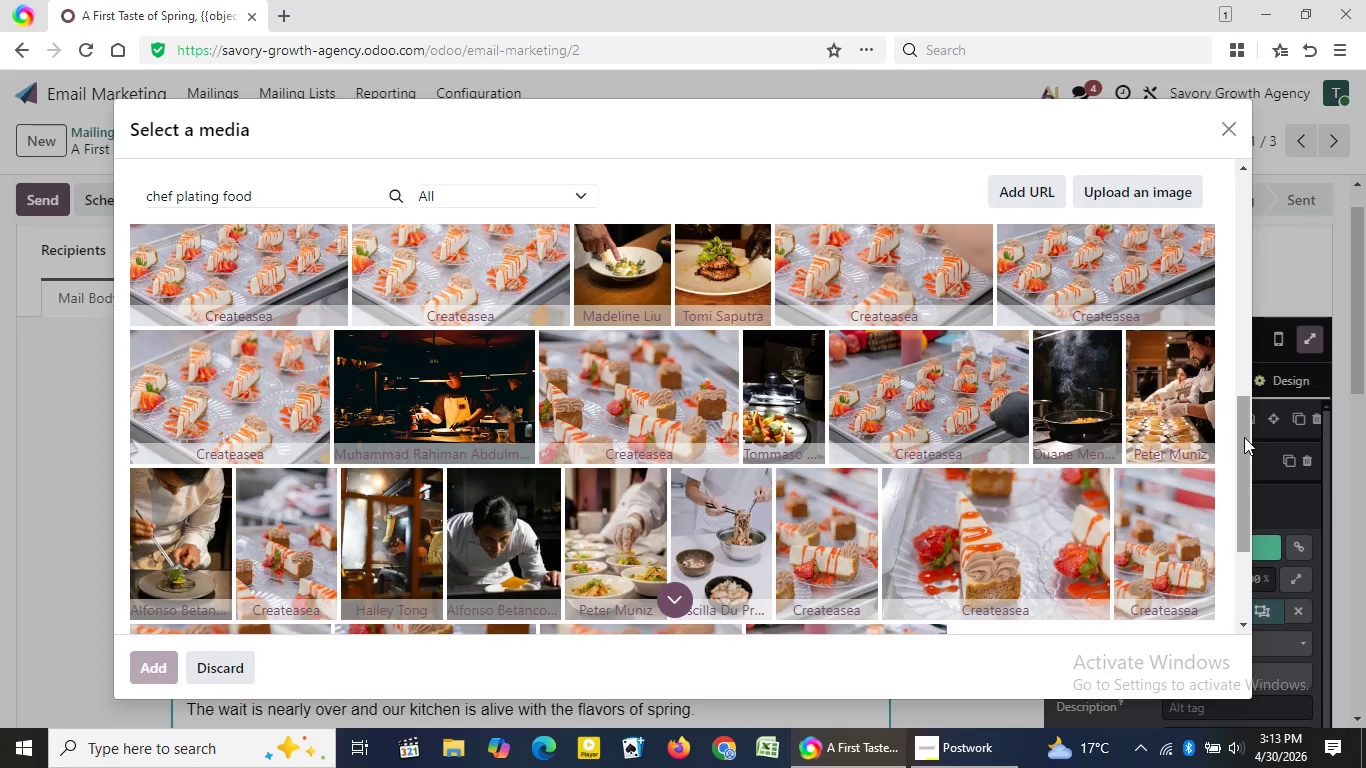 
left_click([1243, 562])
 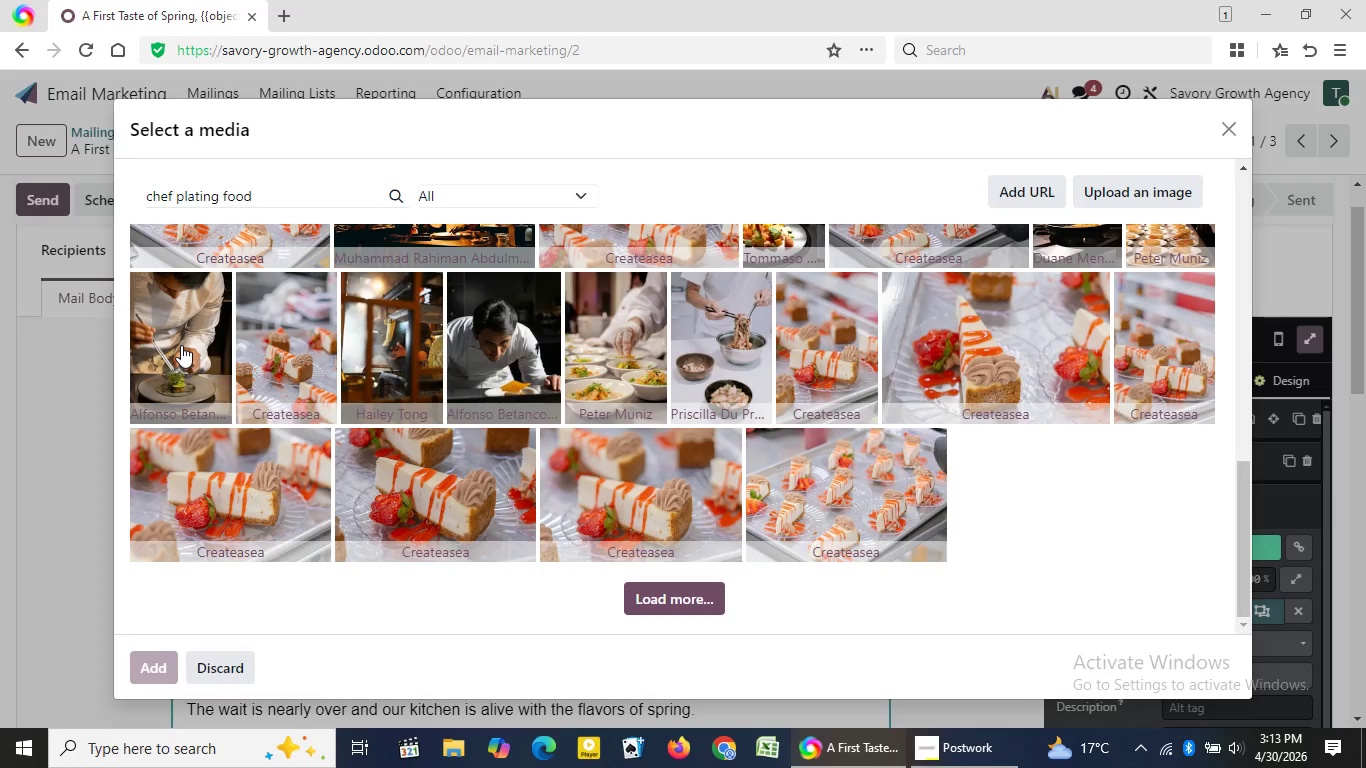 
left_click([181, 345])
 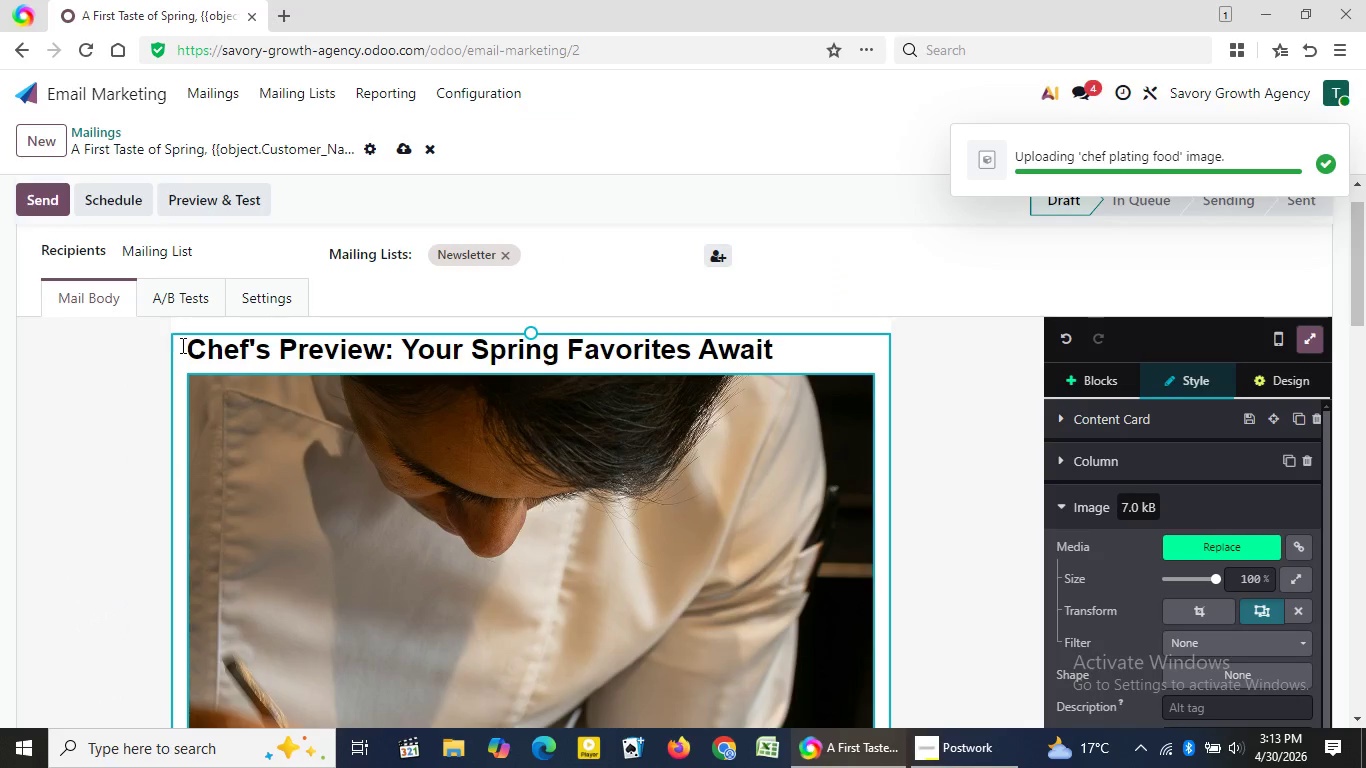 
wait(11.38)
 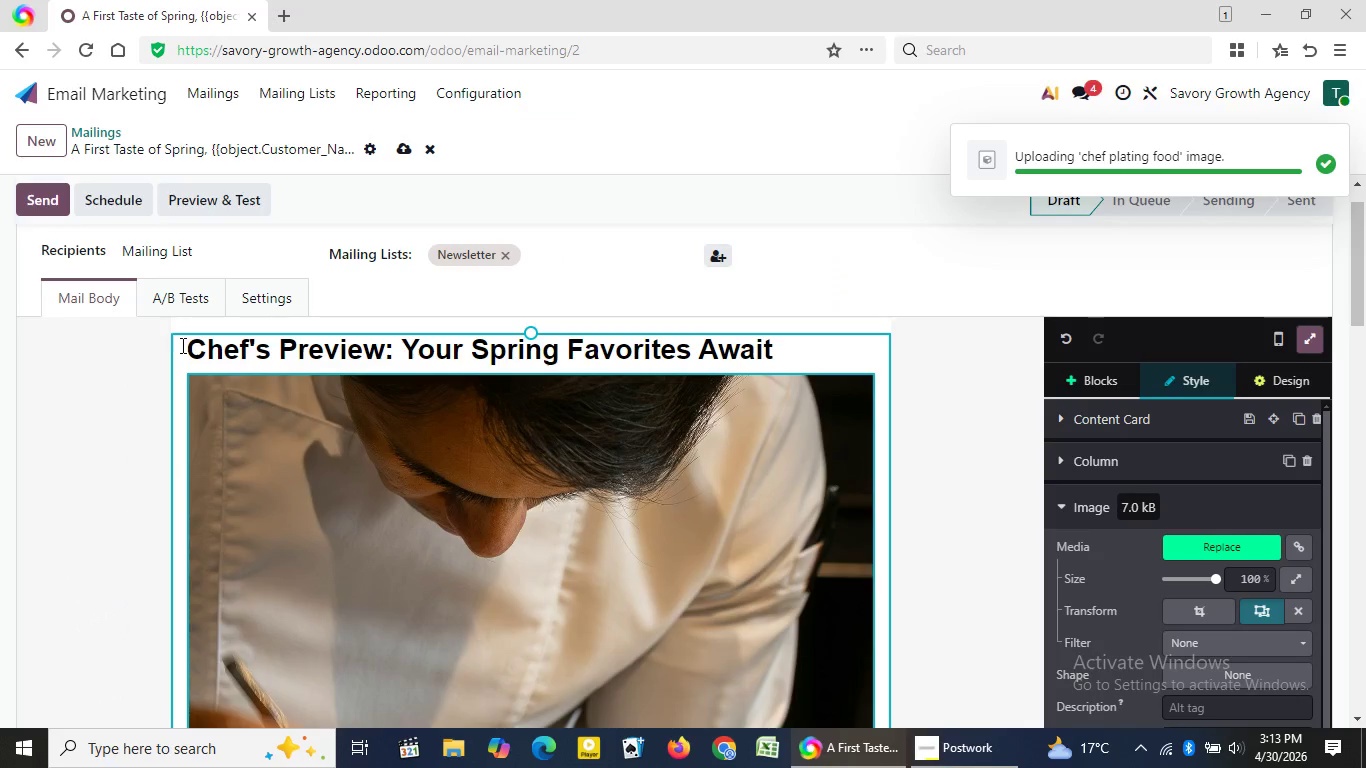 
left_click([1359, 351])
 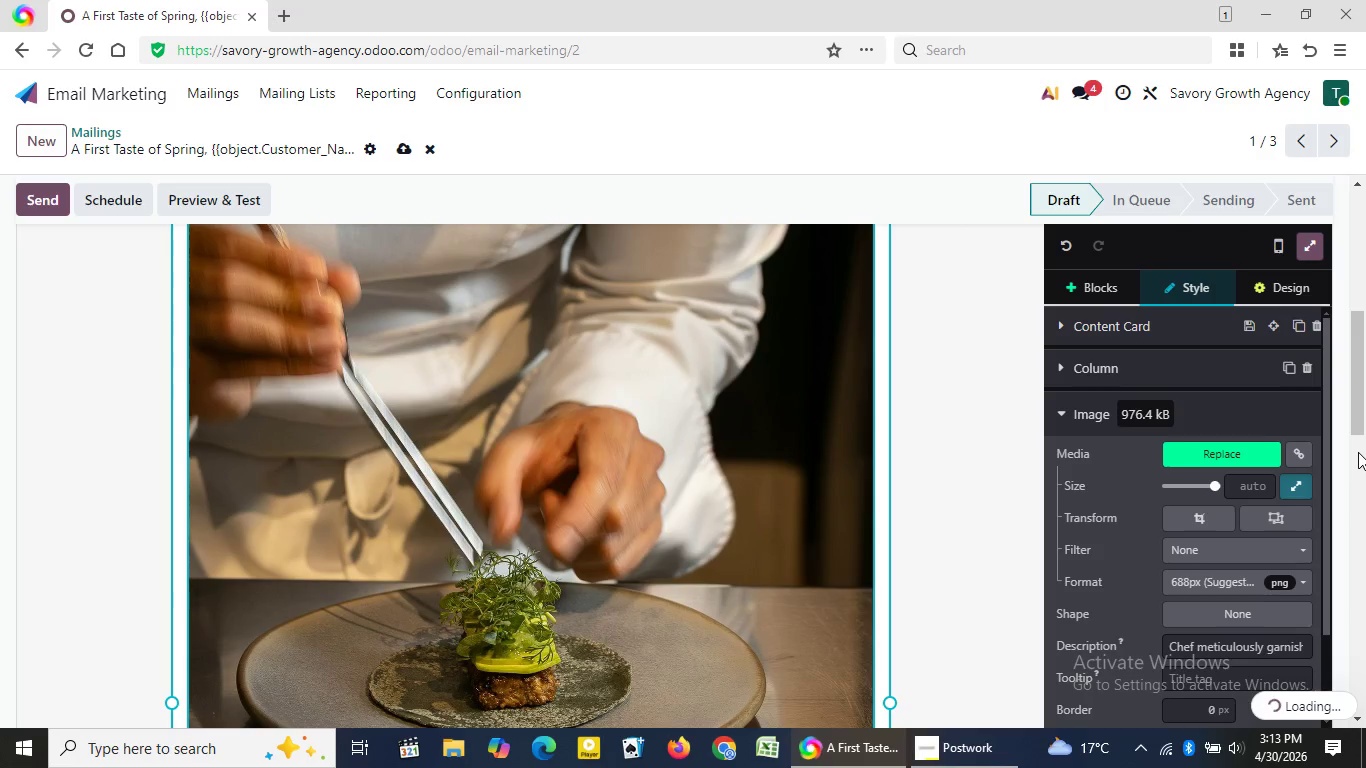 
wait(5.08)
 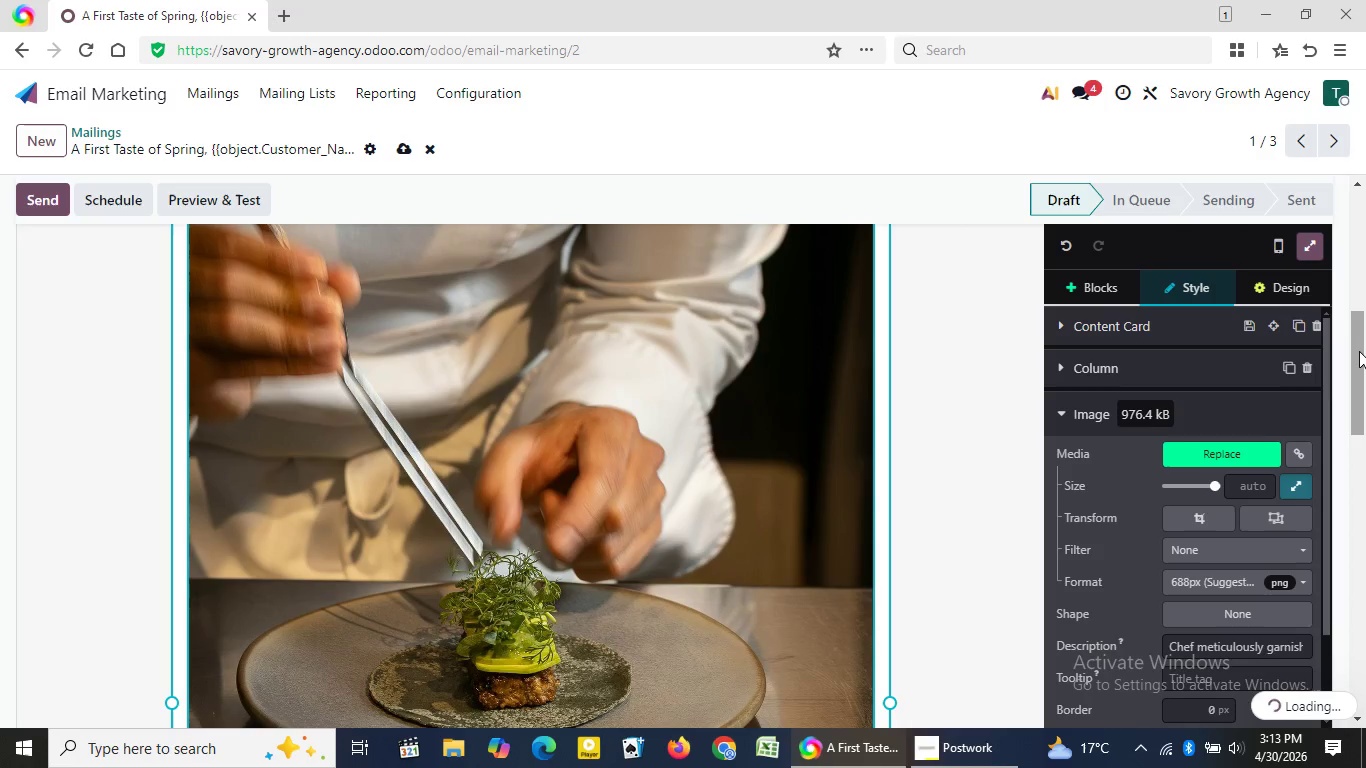 
left_click([1358, 452])
 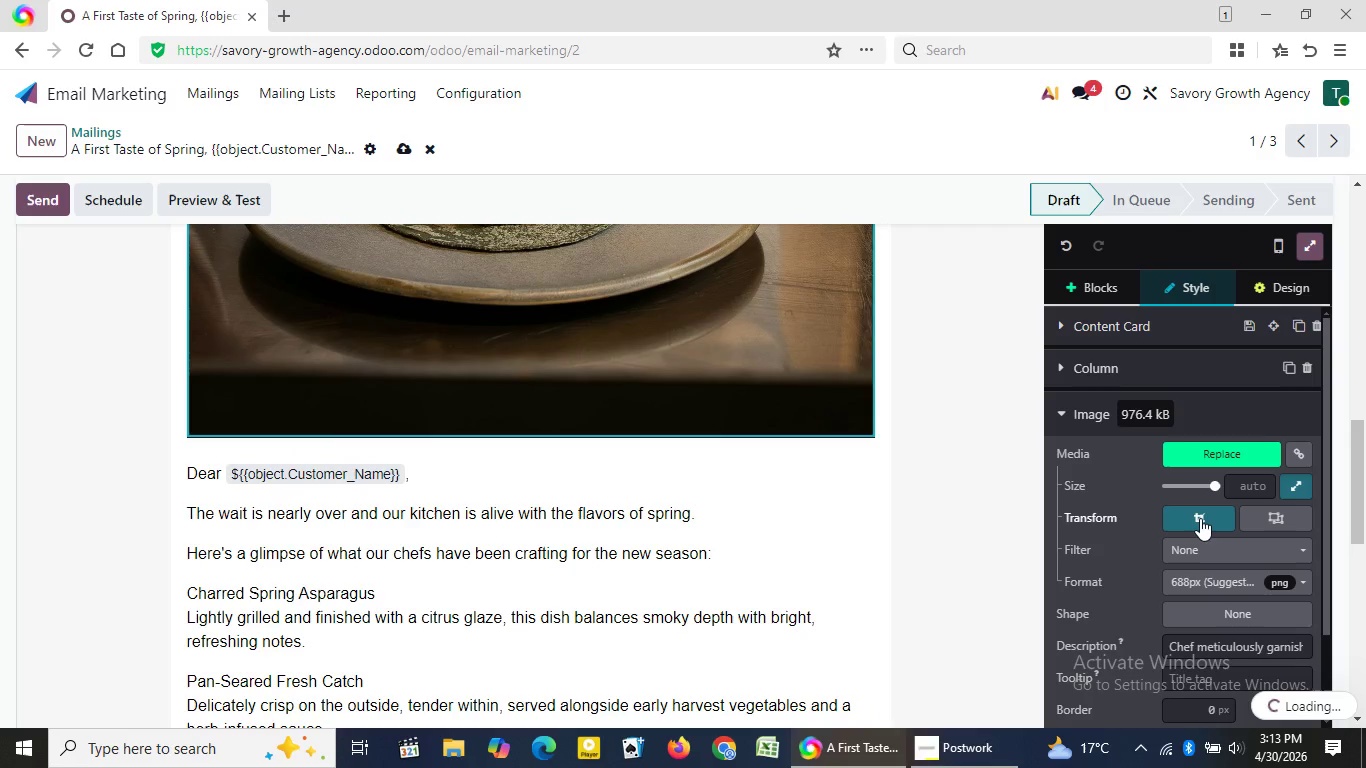 
left_click([1200, 518])
 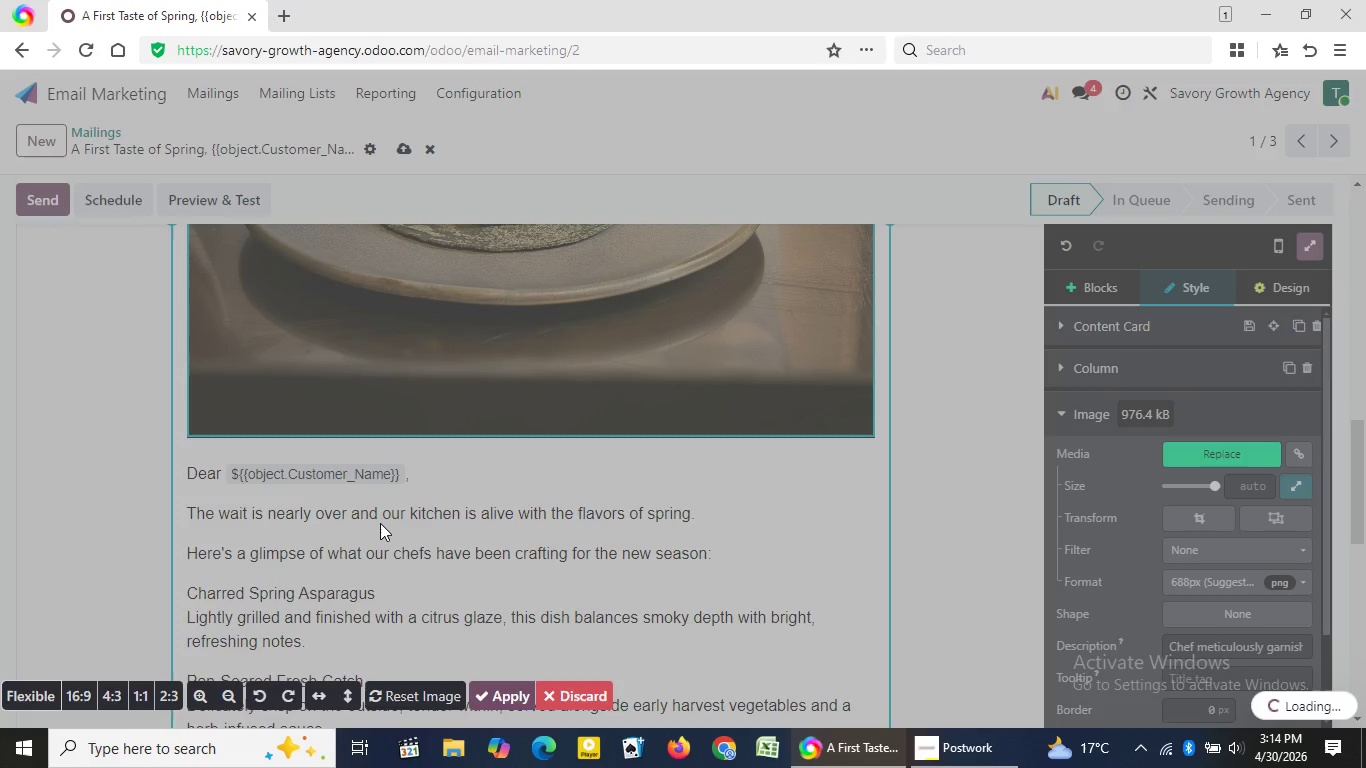 
wait(5.73)
 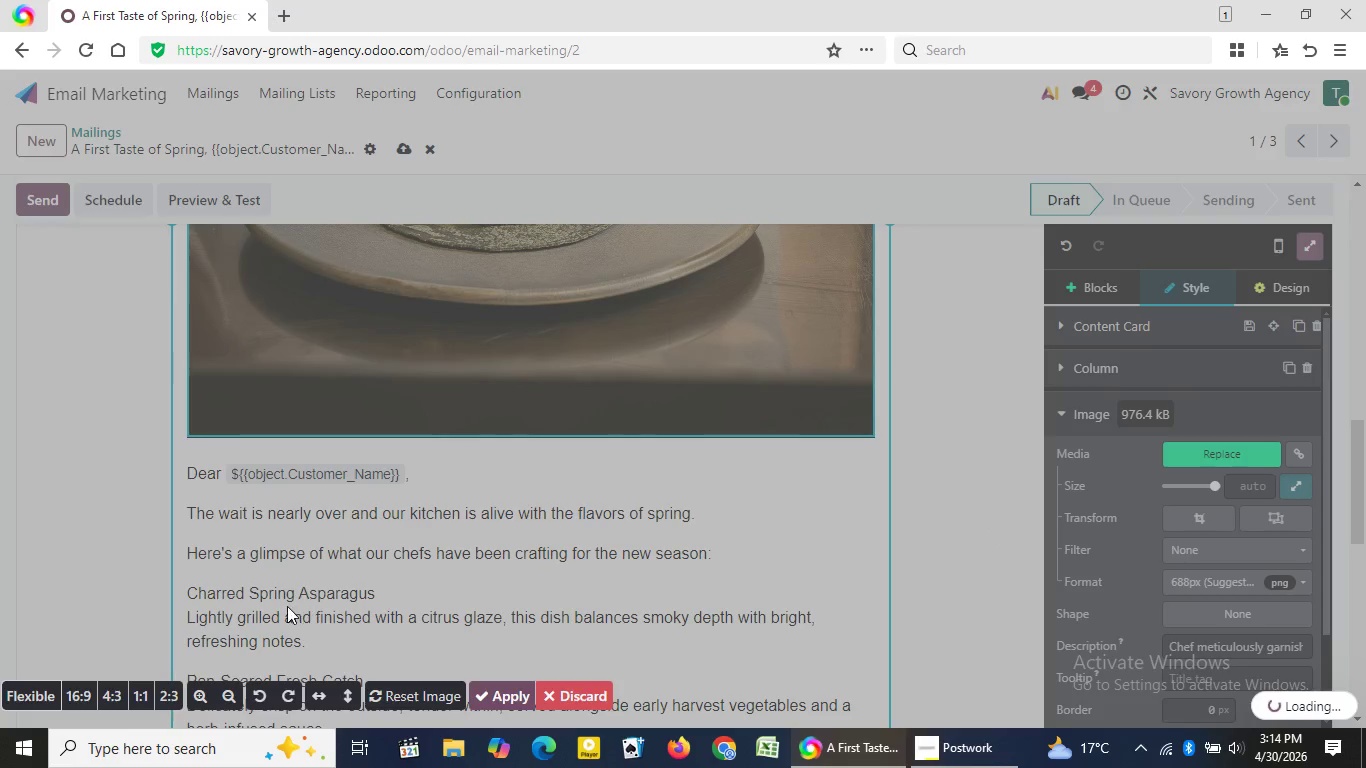 
mouse_move([288, 636])
 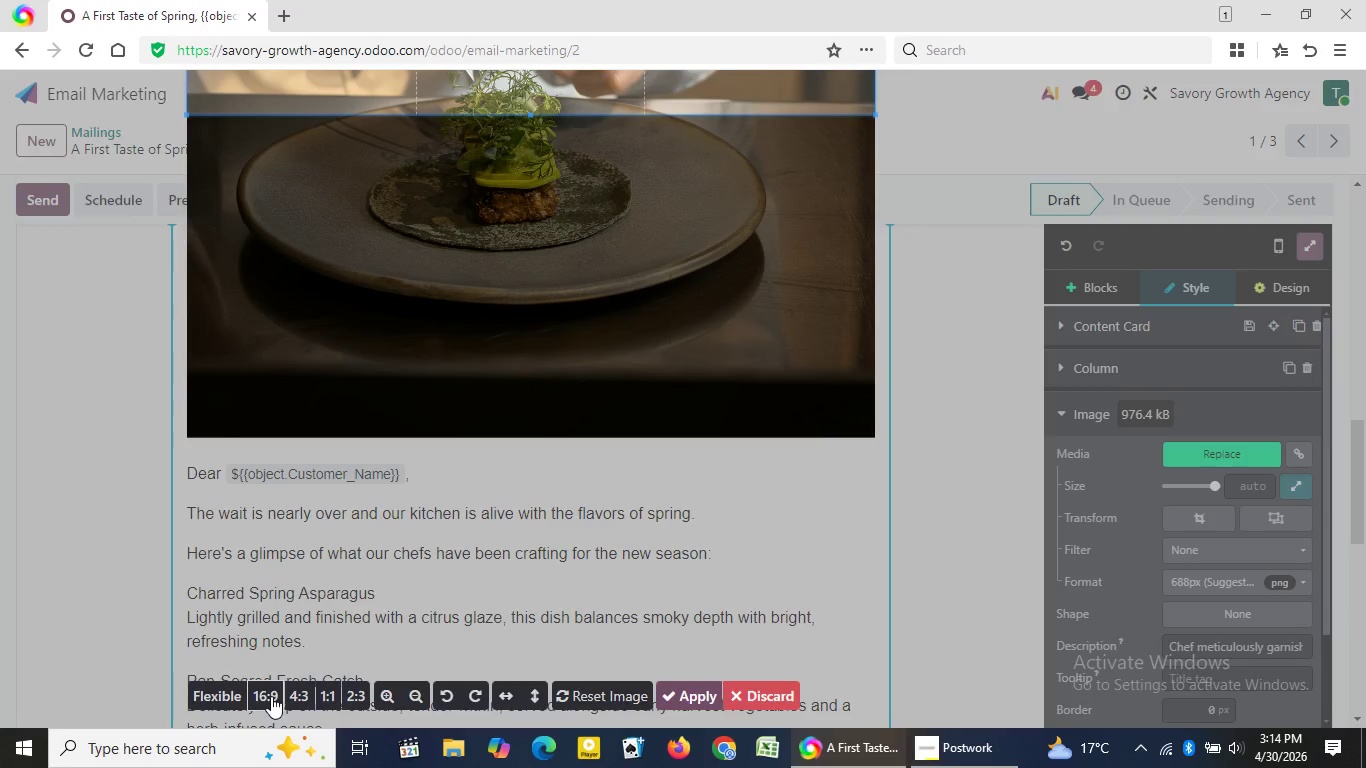 
left_click([271, 696])
 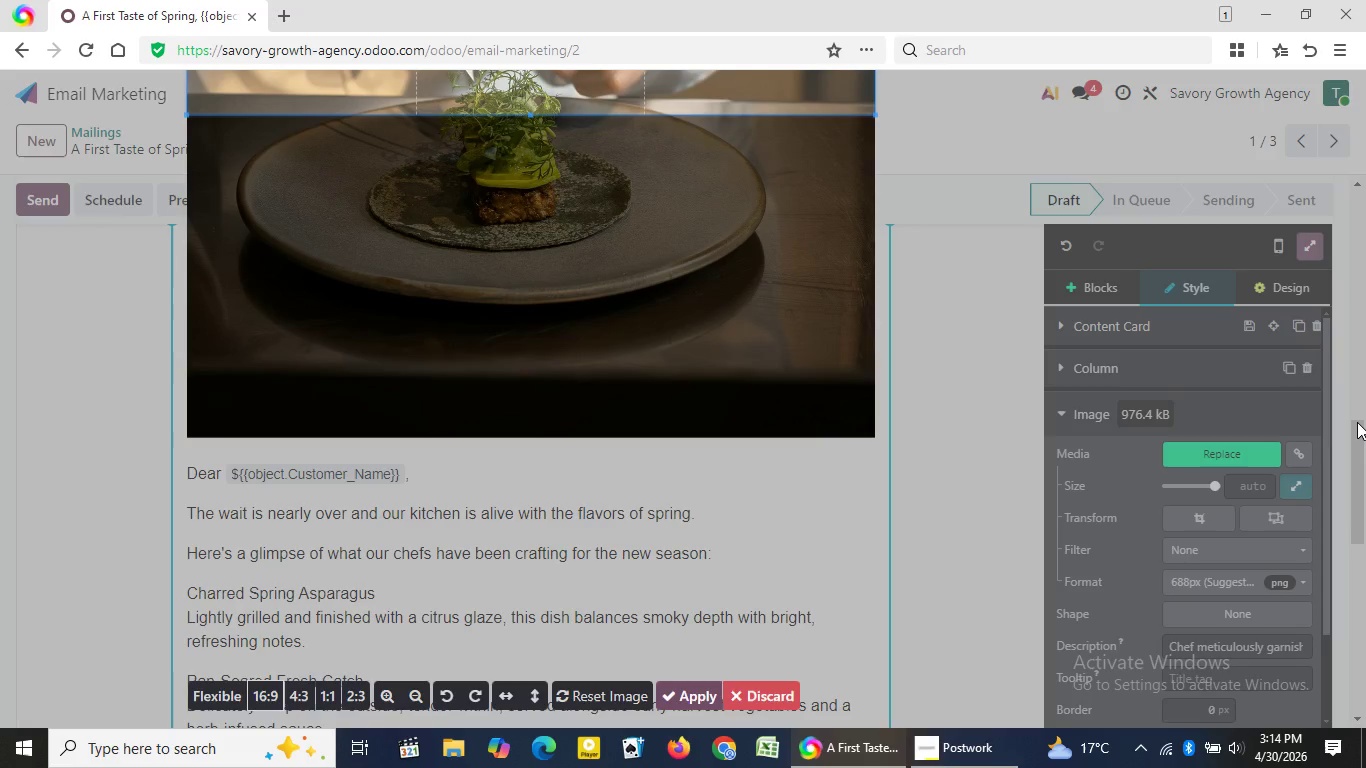 
wait(9.39)
 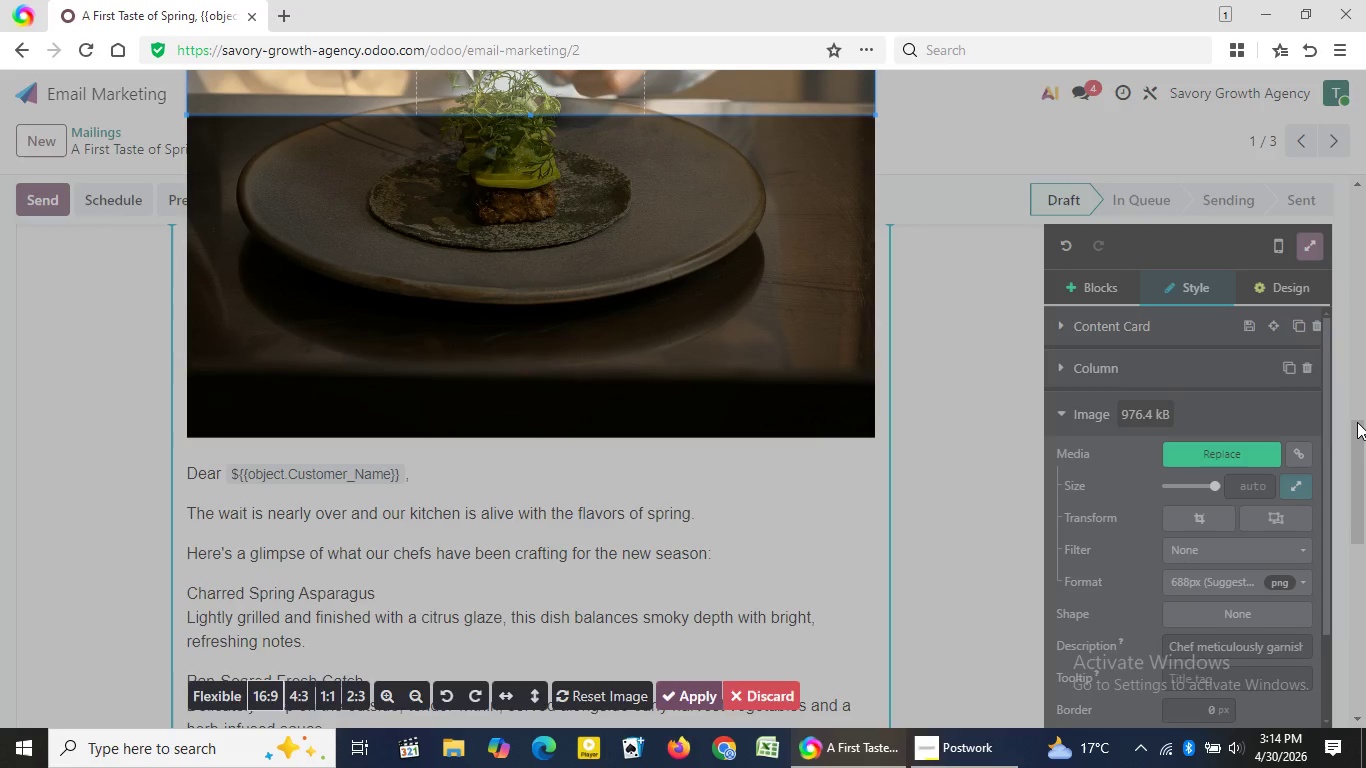 
left_click_drag(start_coordinate=[732, 311], to_coordinate=[719, 293])
 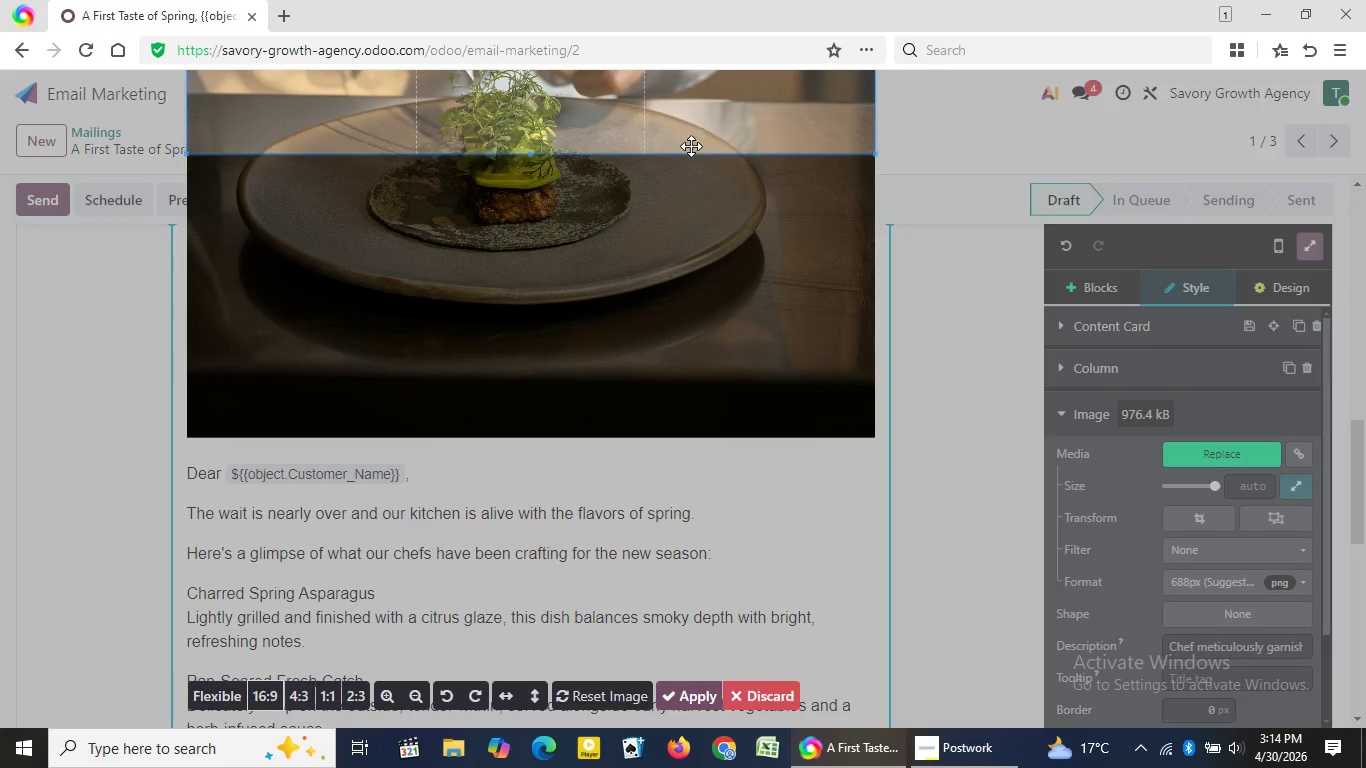 
left_click_drag(start_coordinate=[688, 98], to_coordinate=[701, 261])
 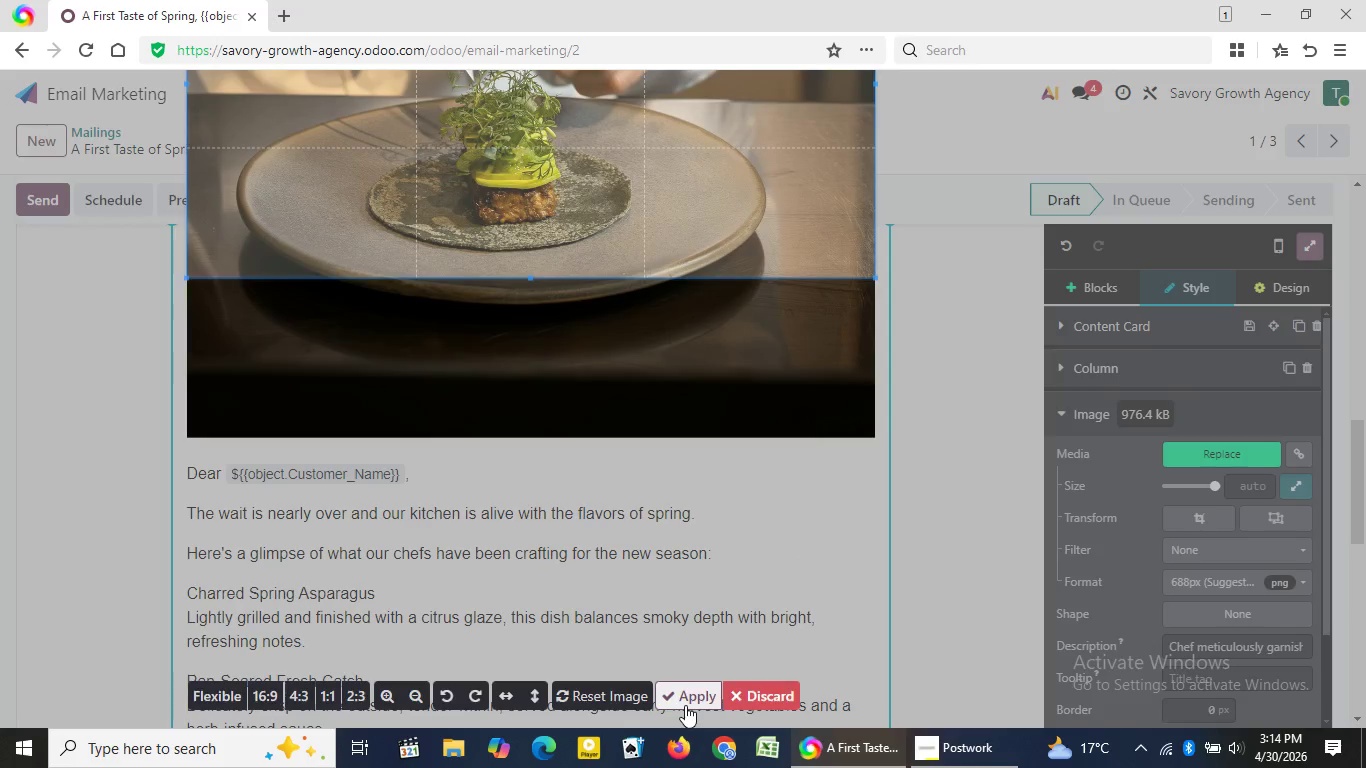 
left_click([685, 705])
 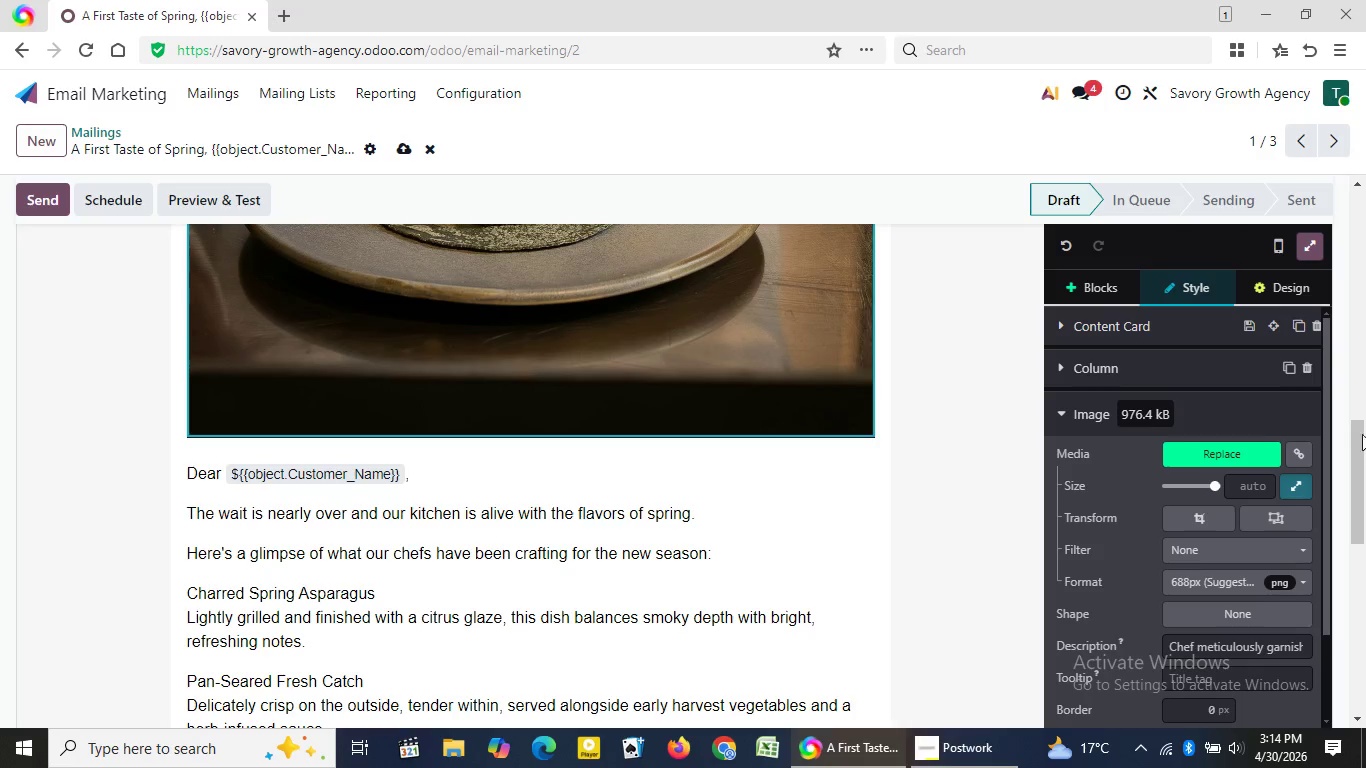 
mouse_move([1362, 400])
 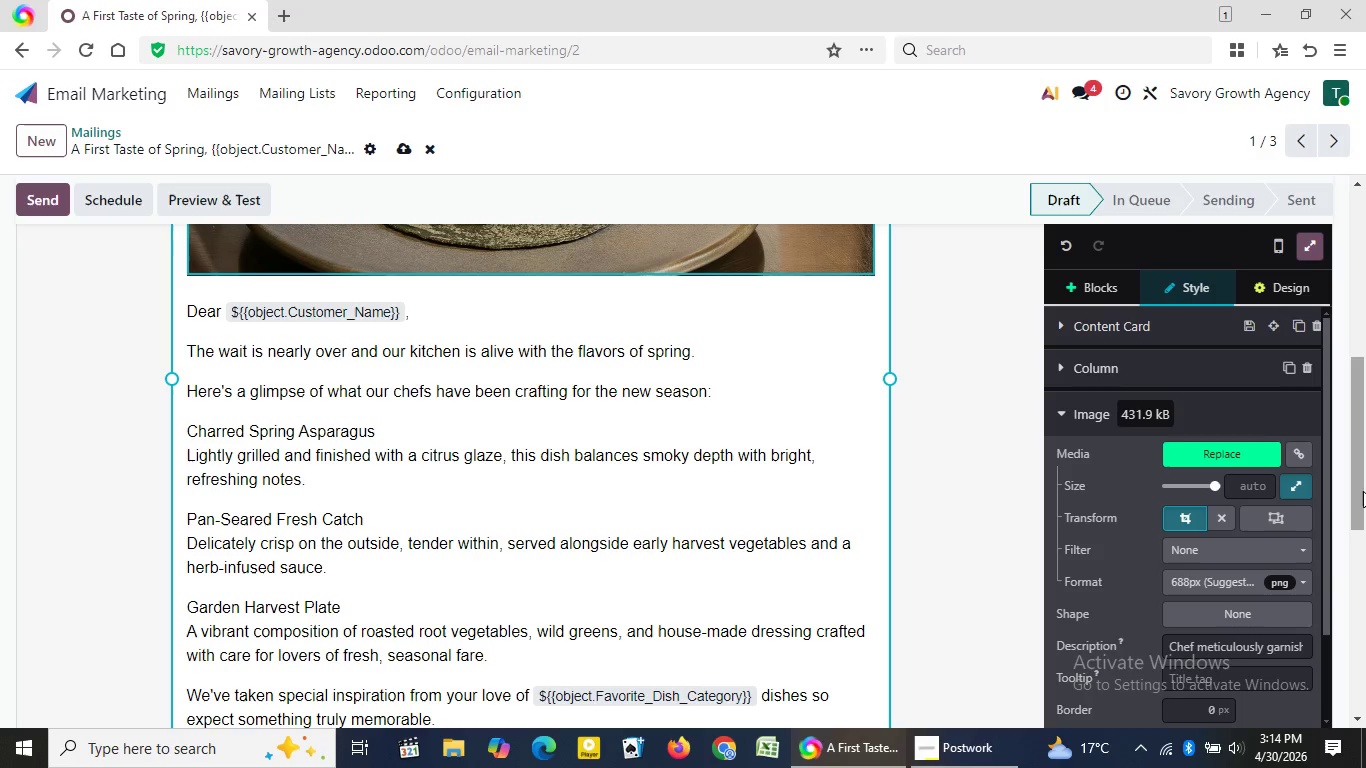 
left_click_drag(start_coordinate=[1363, 492], to_coordinate=[1360, 357])
 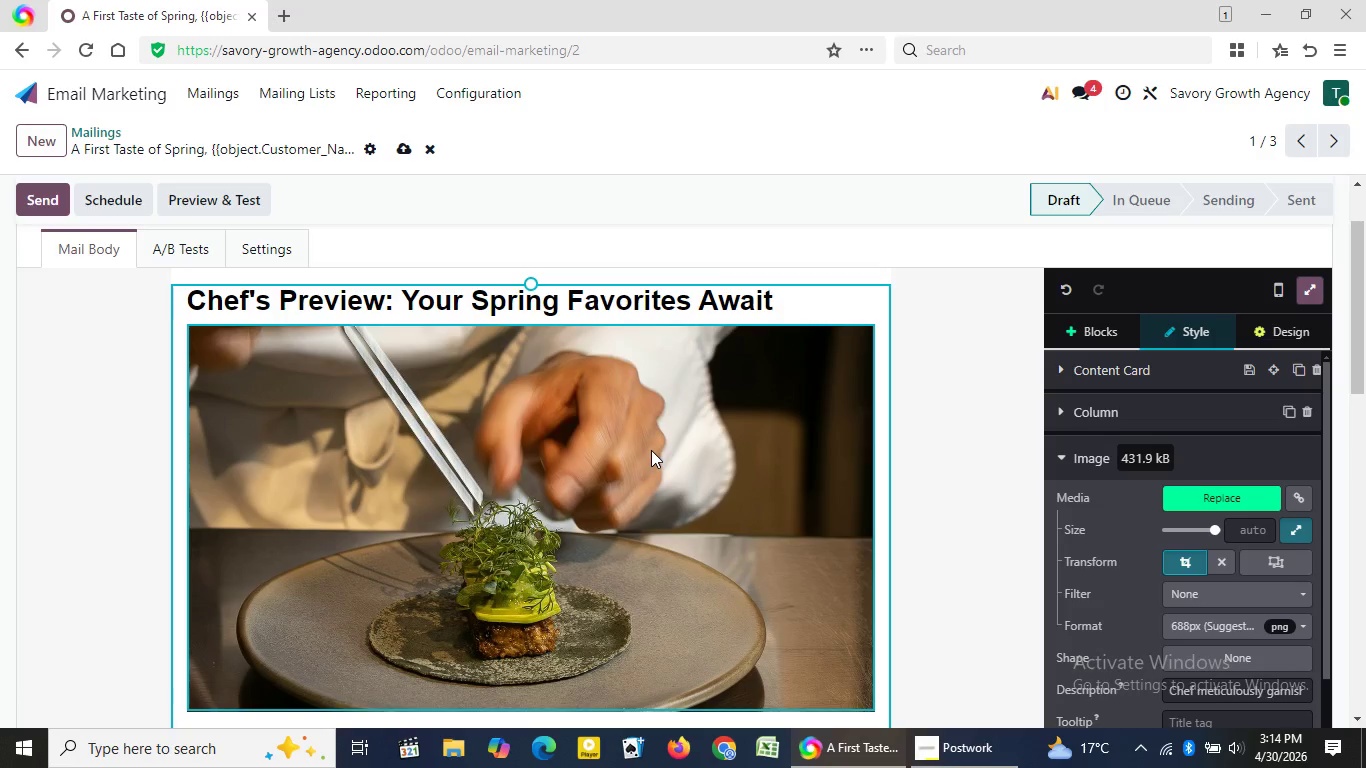 
wait(11.67)
 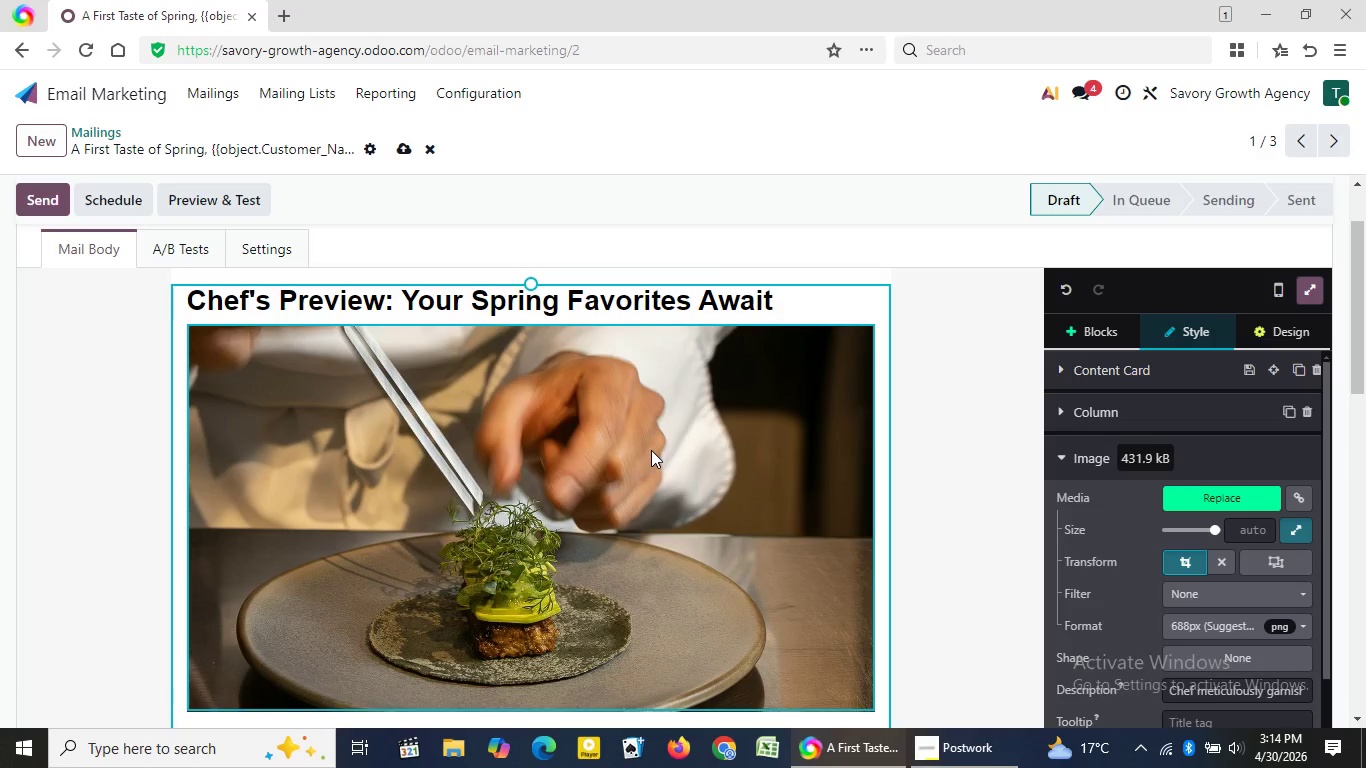 
double_click([651, 450])
 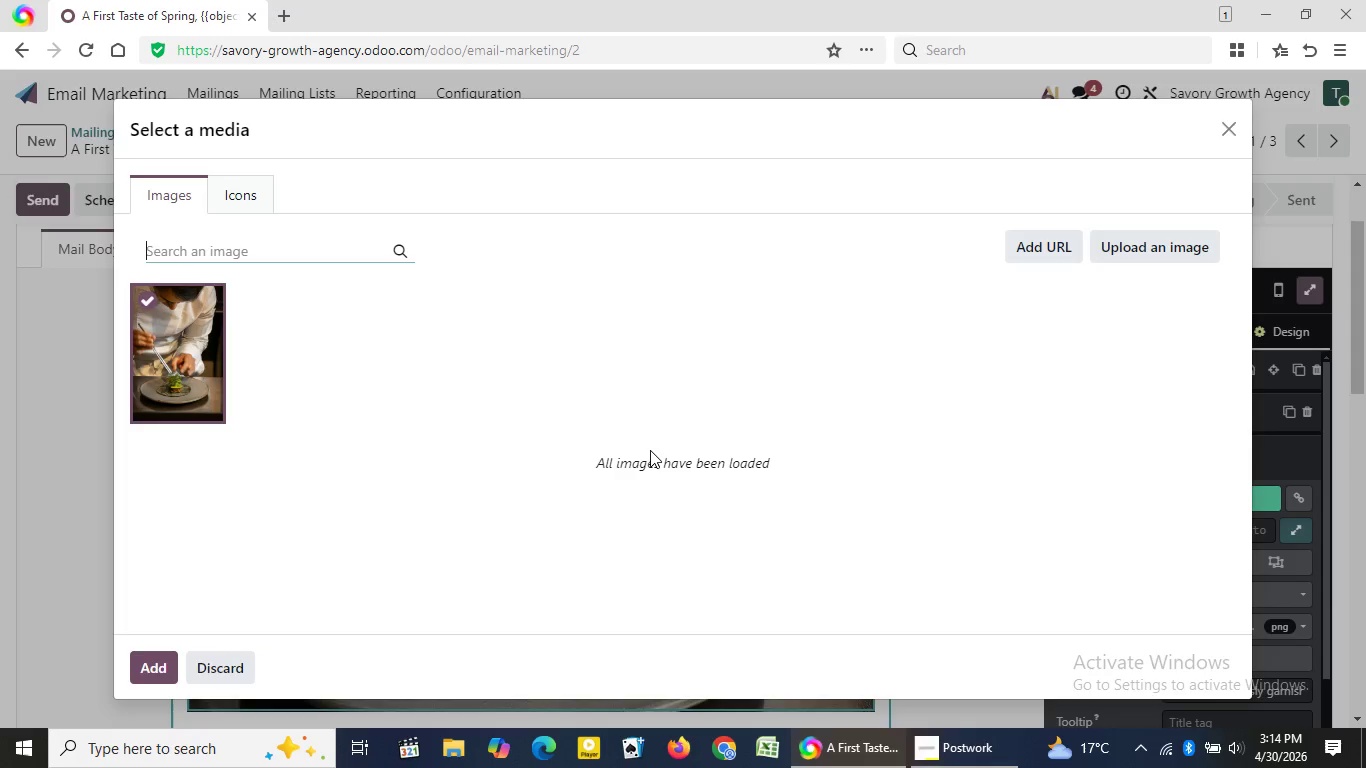 
wait(15.06)
 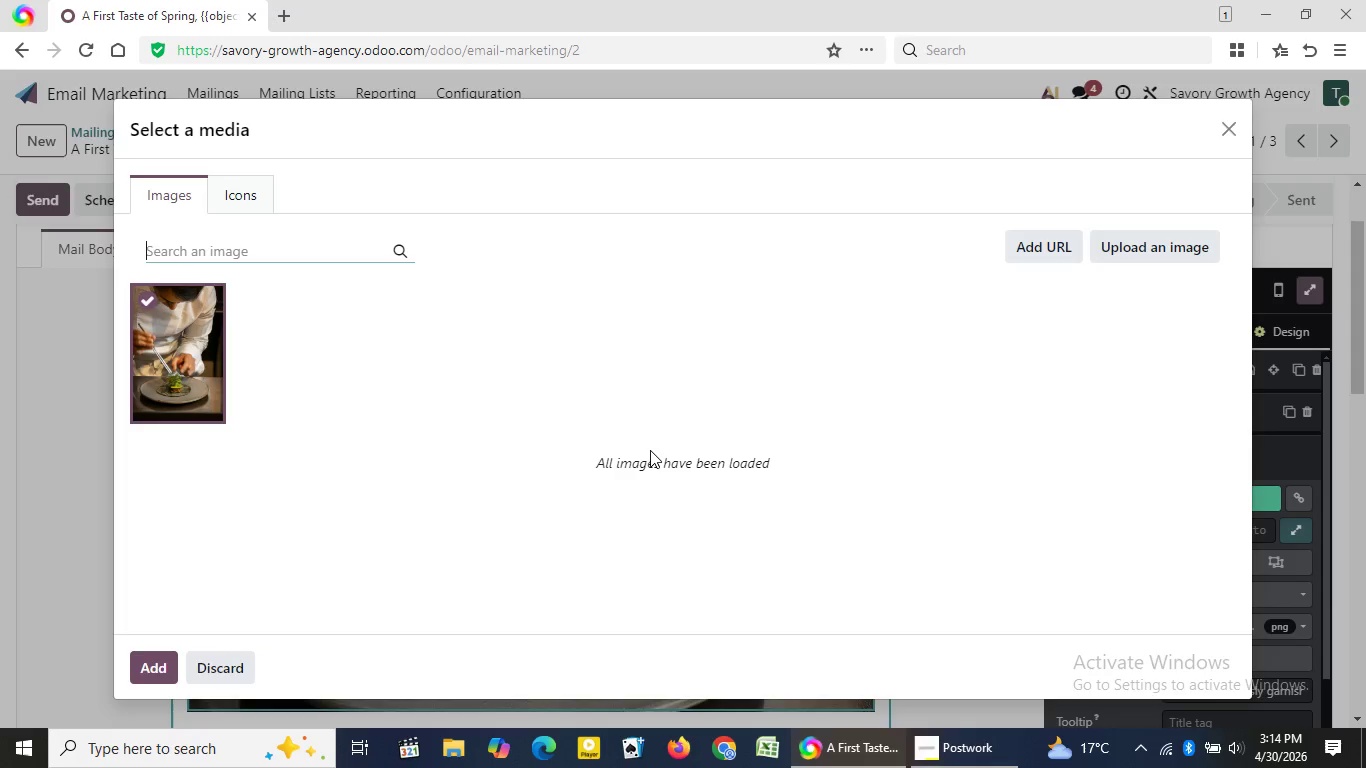 
type(chef plating food restau)
 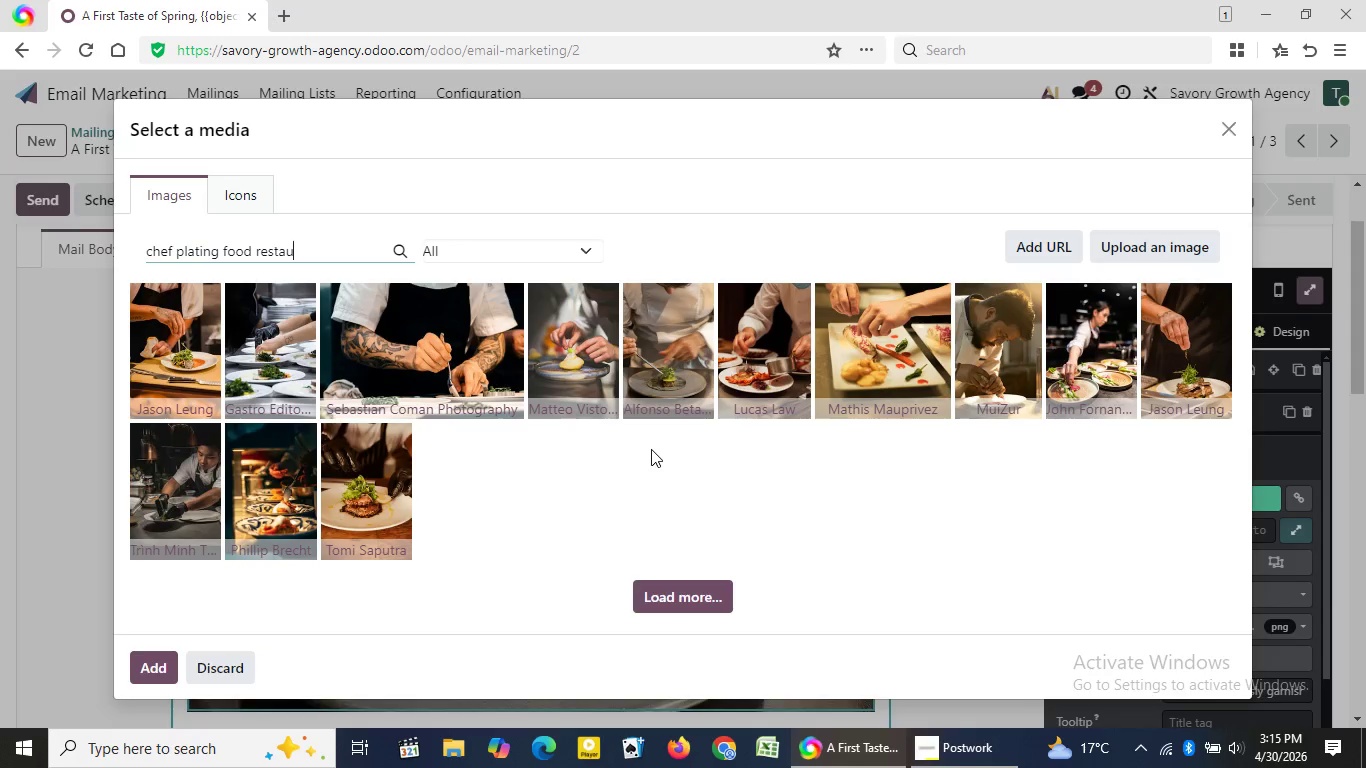 
wait(33.2)
 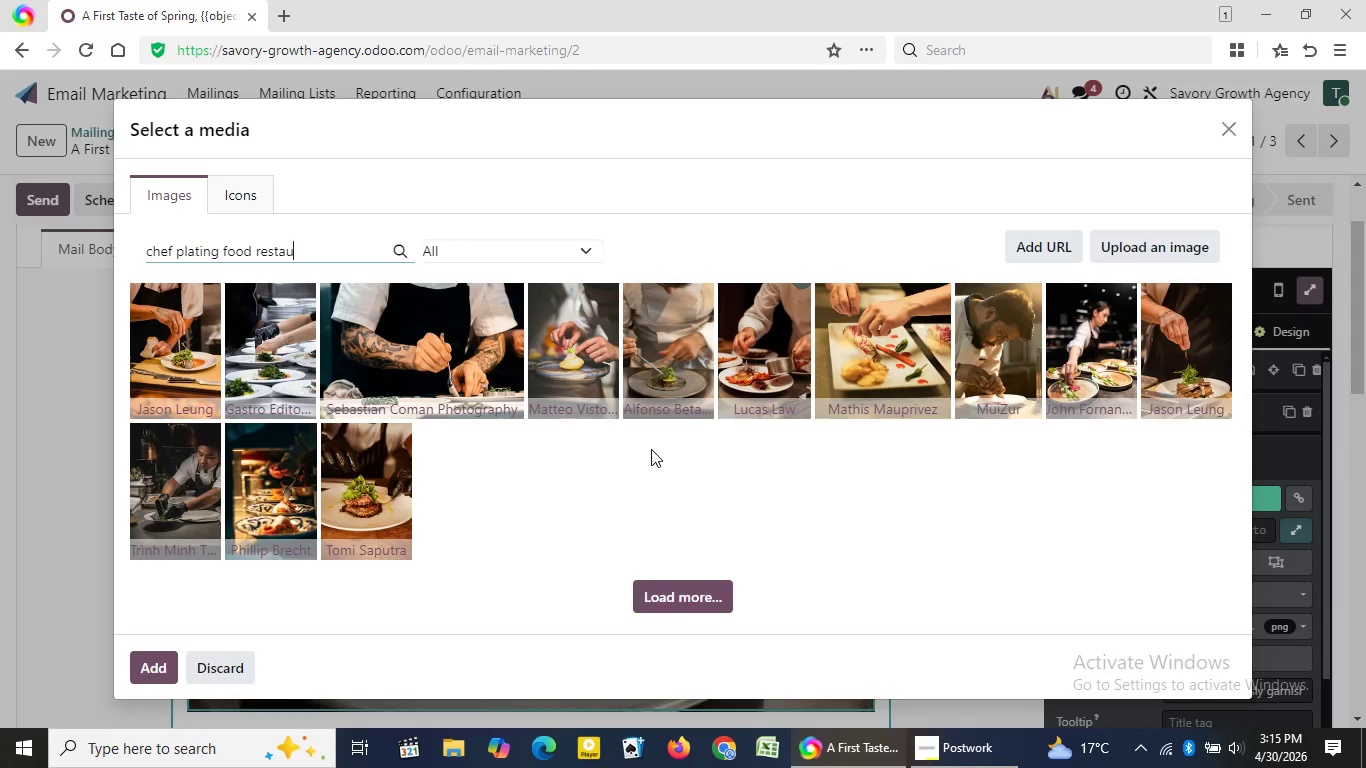 
left_click([690, 593])
 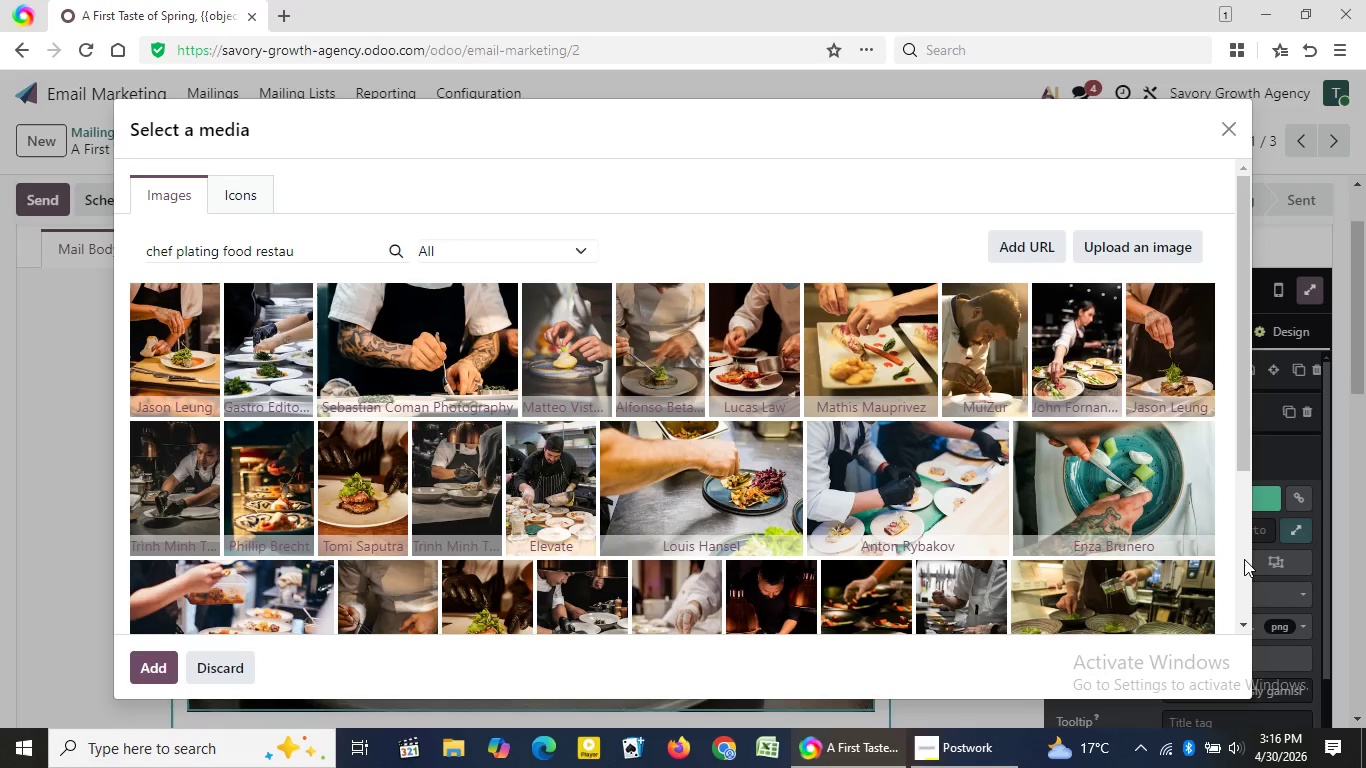 
wait(15.31)
 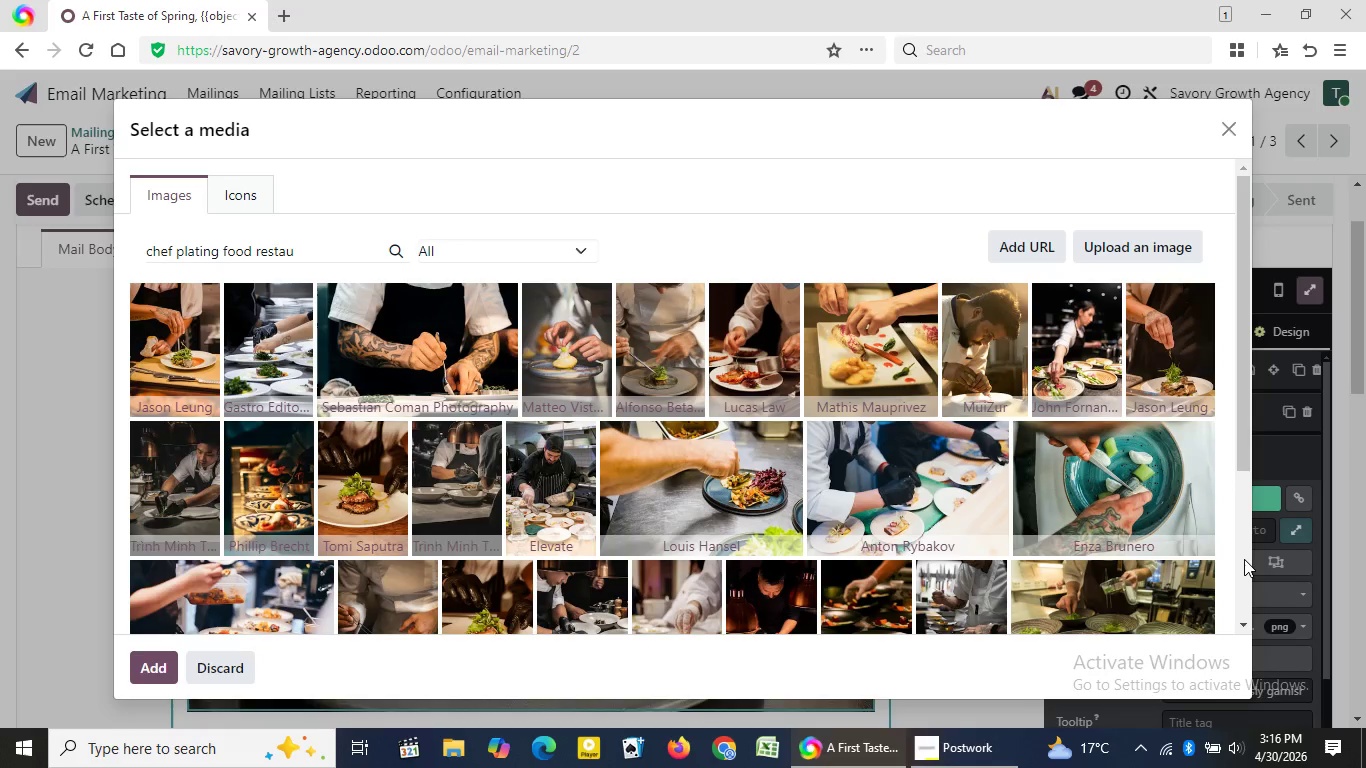 
double_click([1245, 621])
 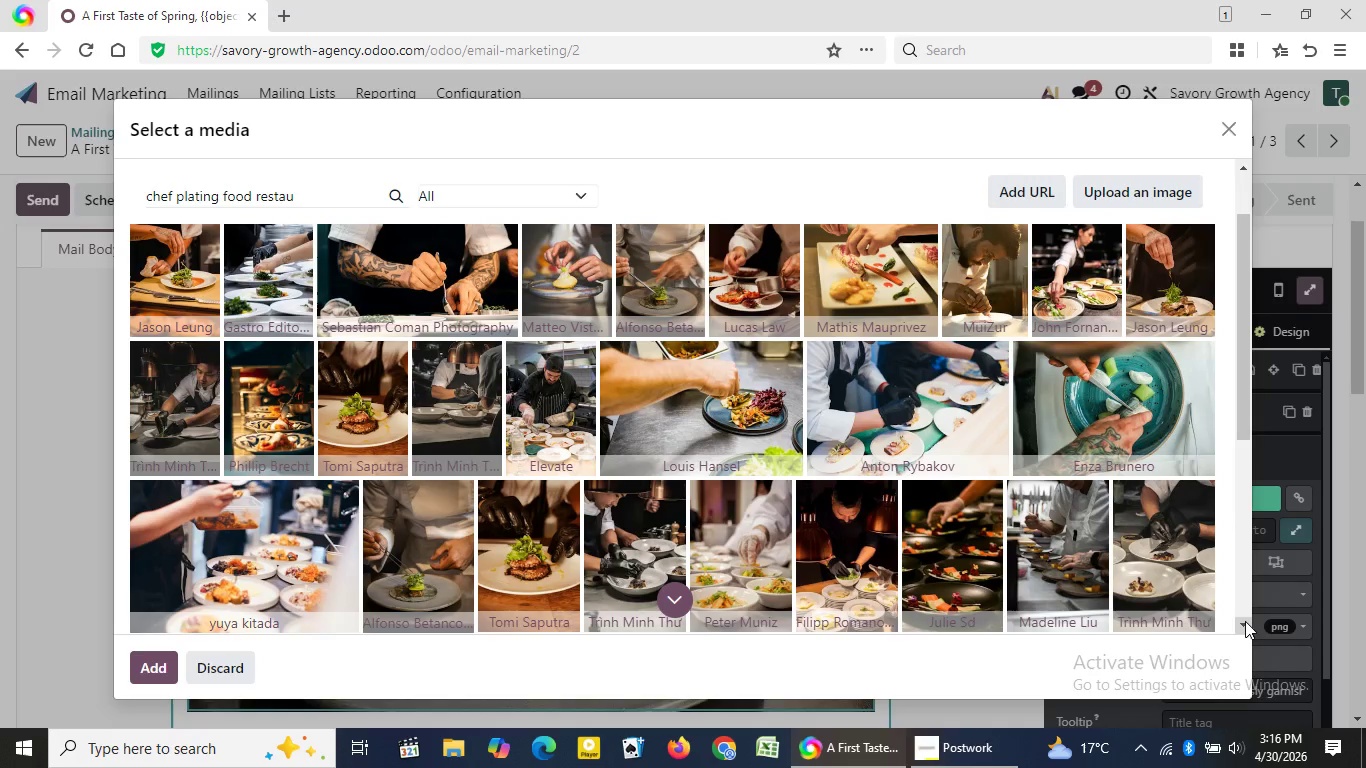 
wait(5.05)
 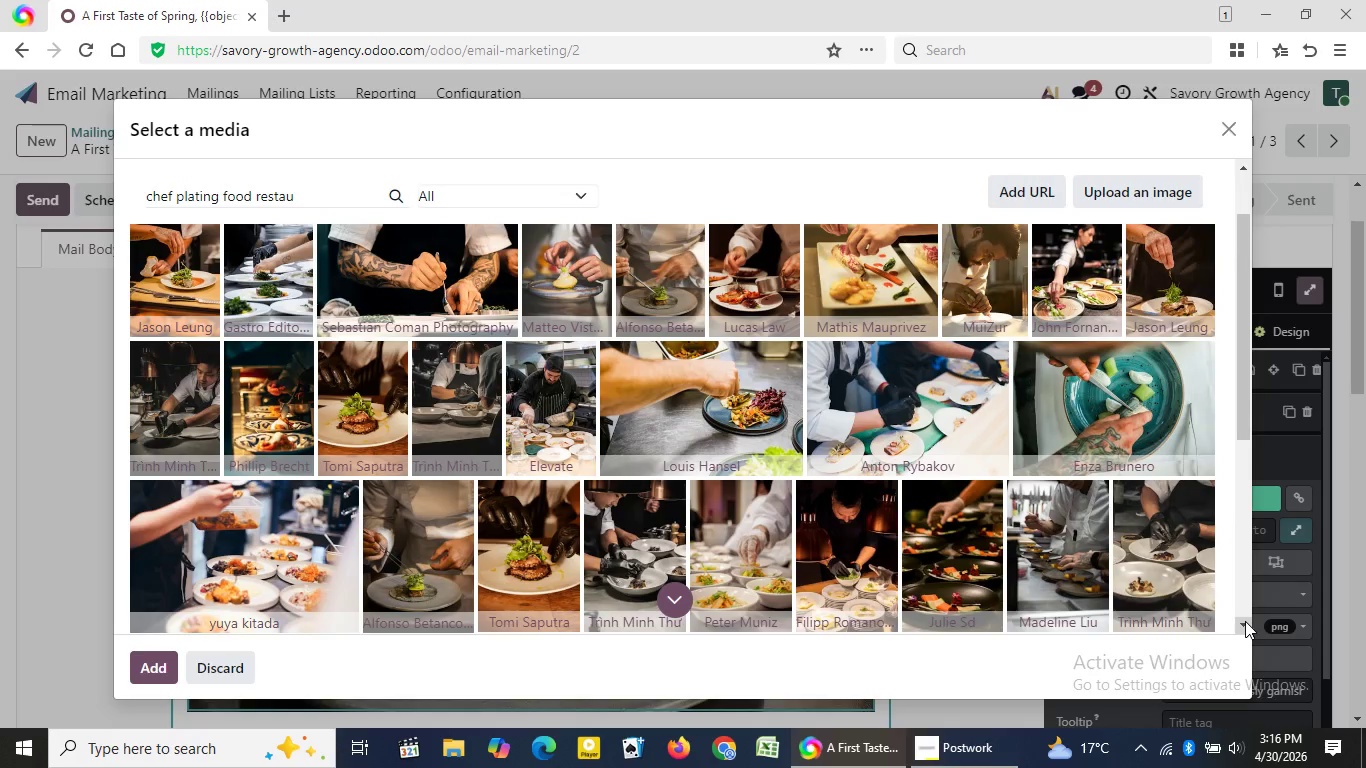 
left_click([1245, 621])
 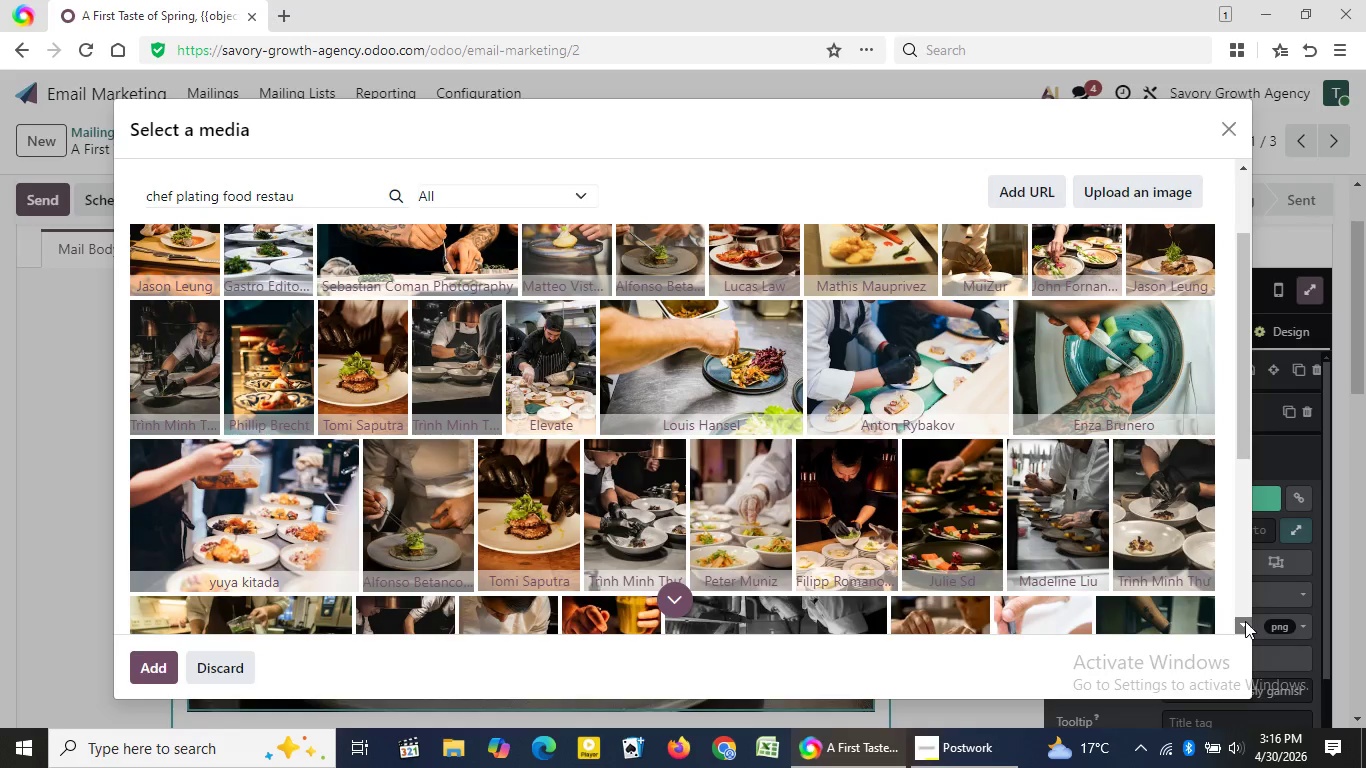 
double_click([1245, 621])
 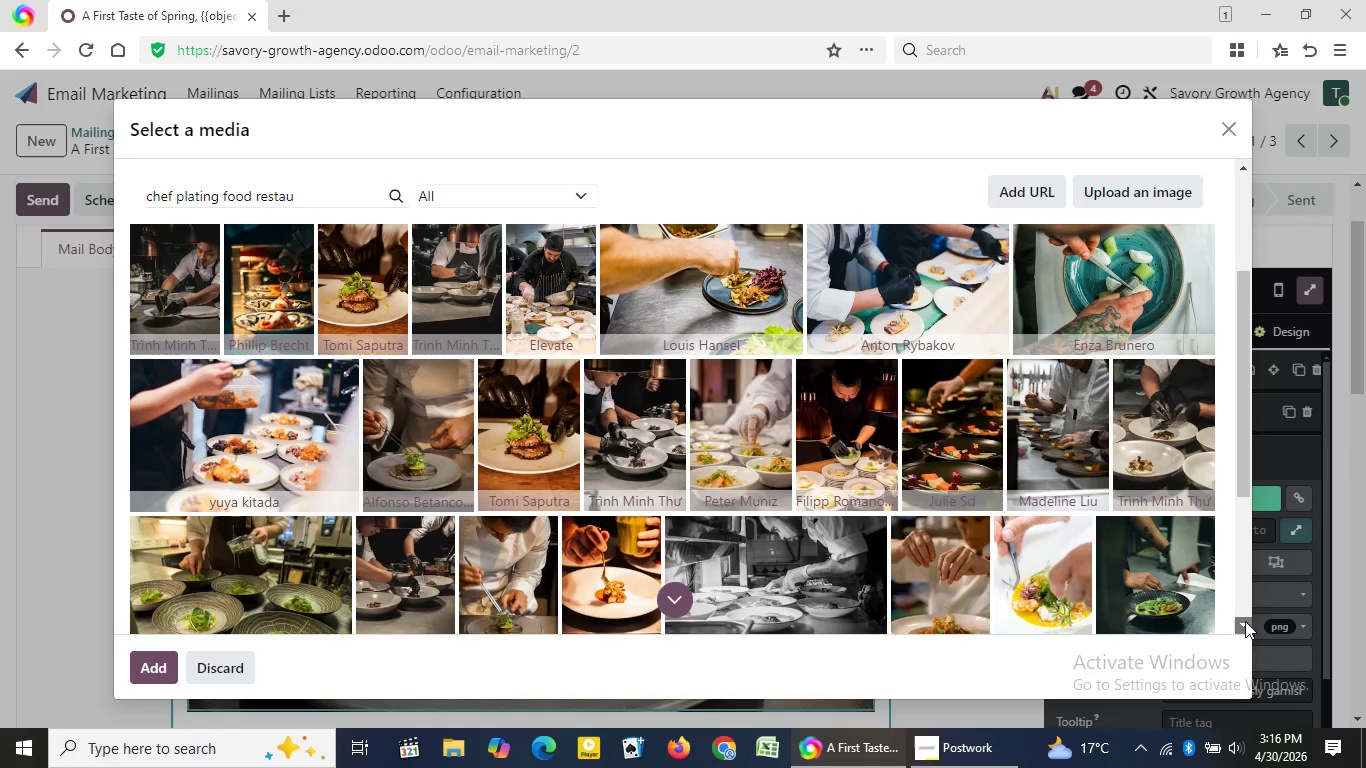 
double_click([1245, 621])
 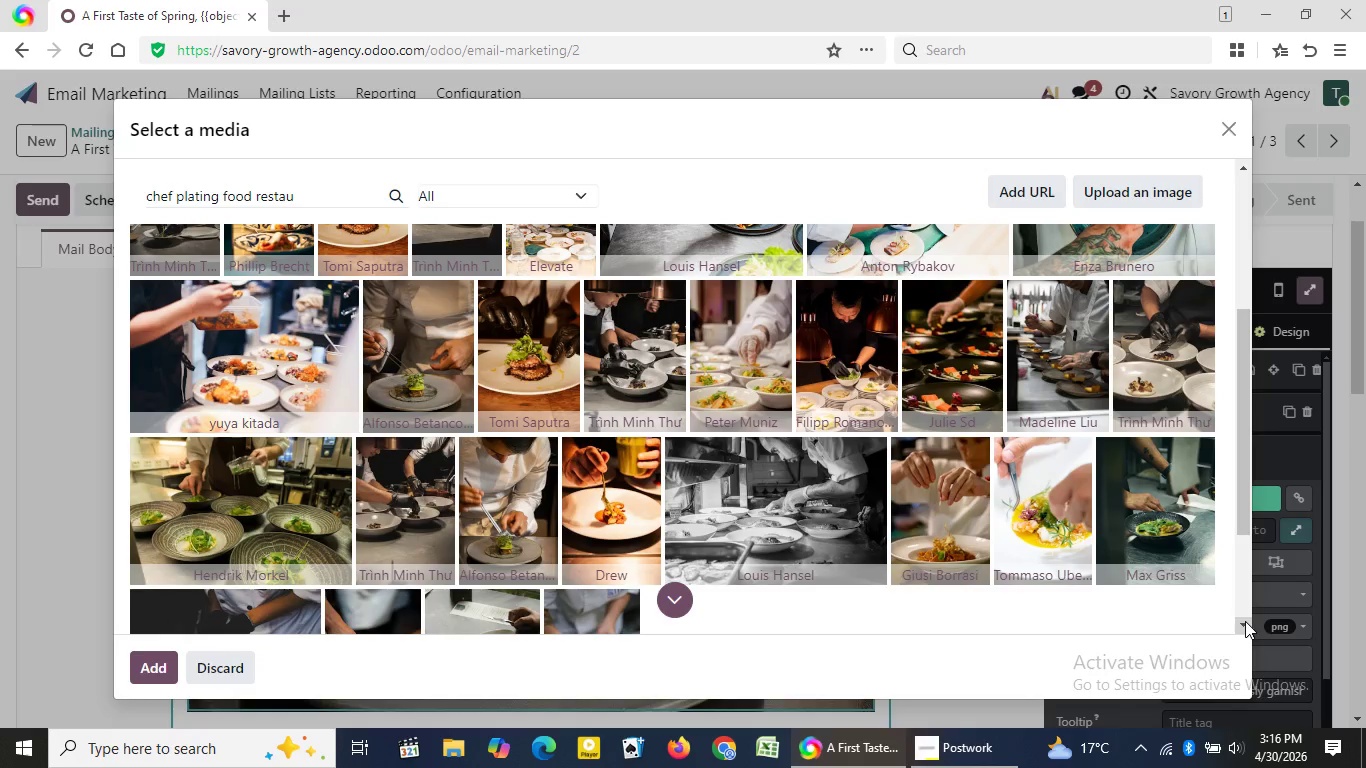 
wait(5.5)
 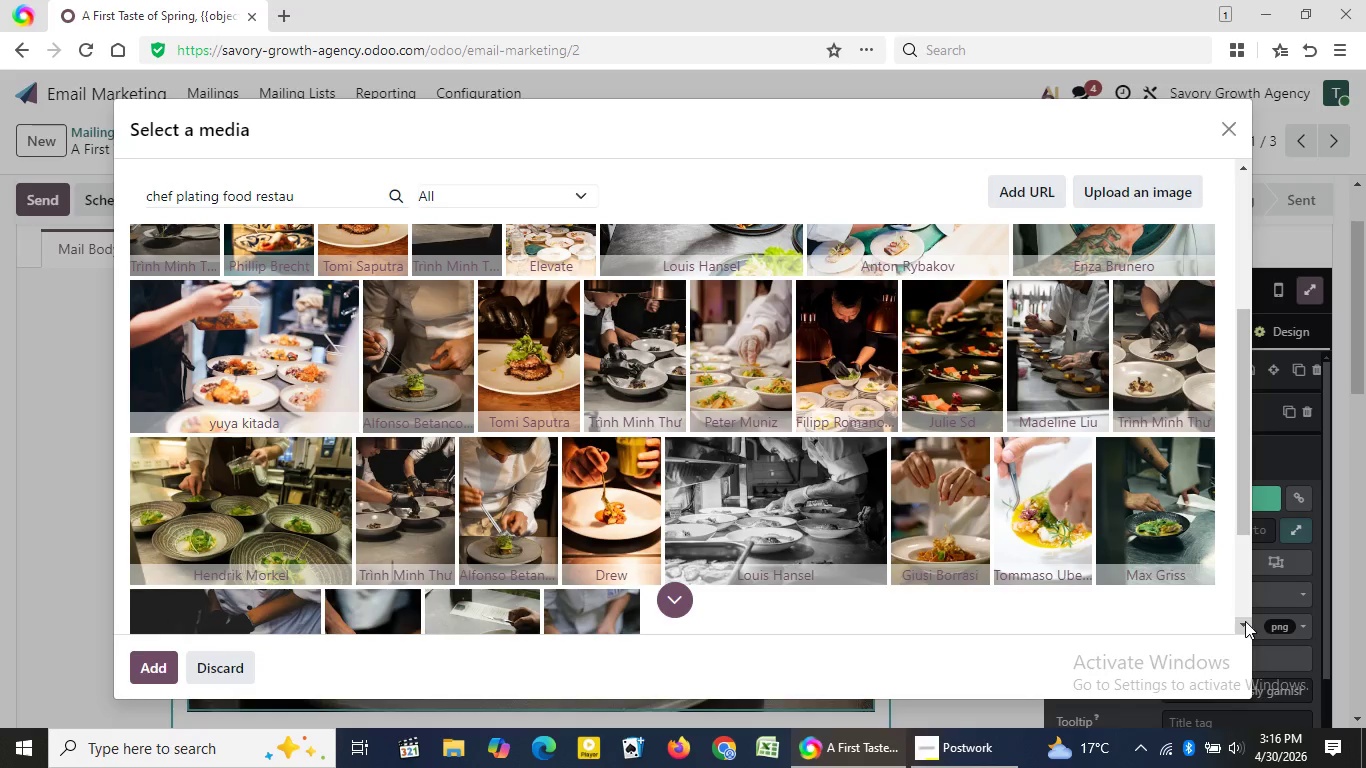 
left_click([1245, 621])
 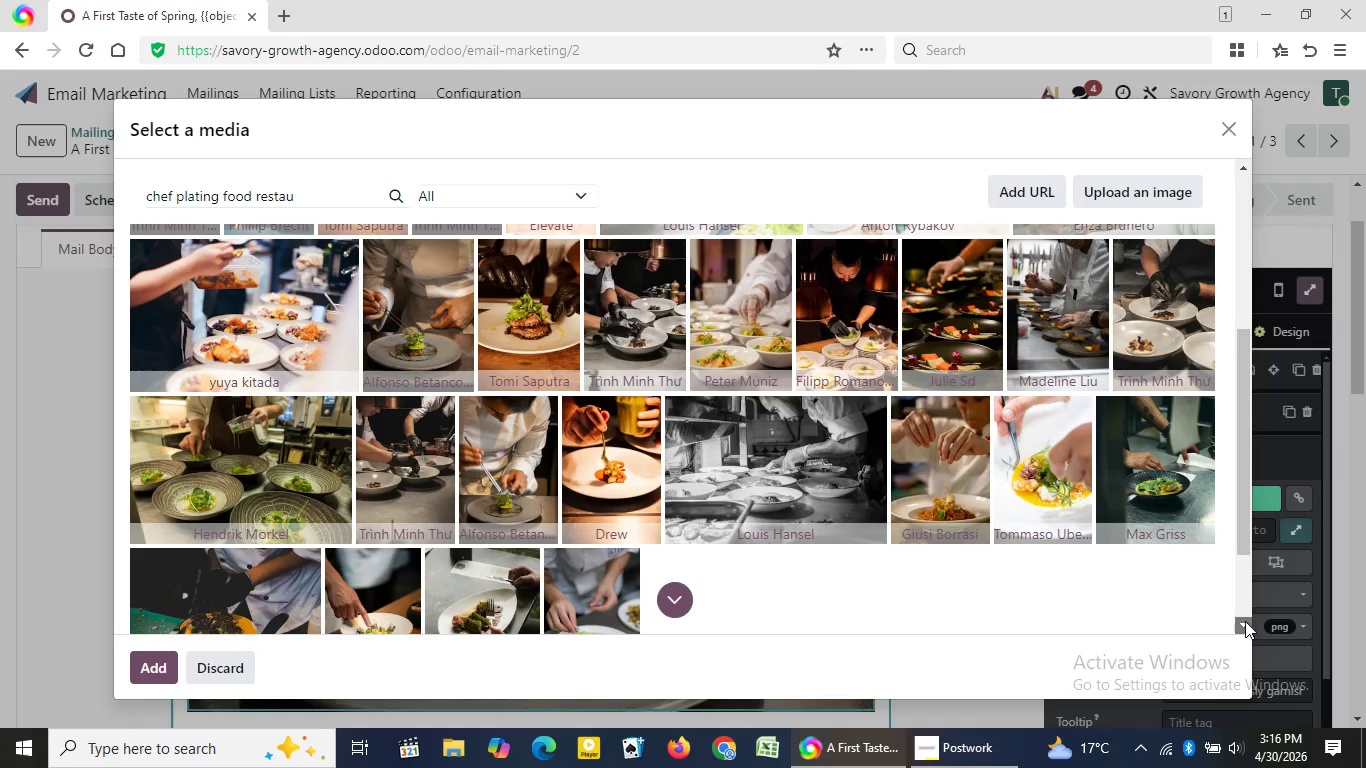 
left_click([1245, 621])
 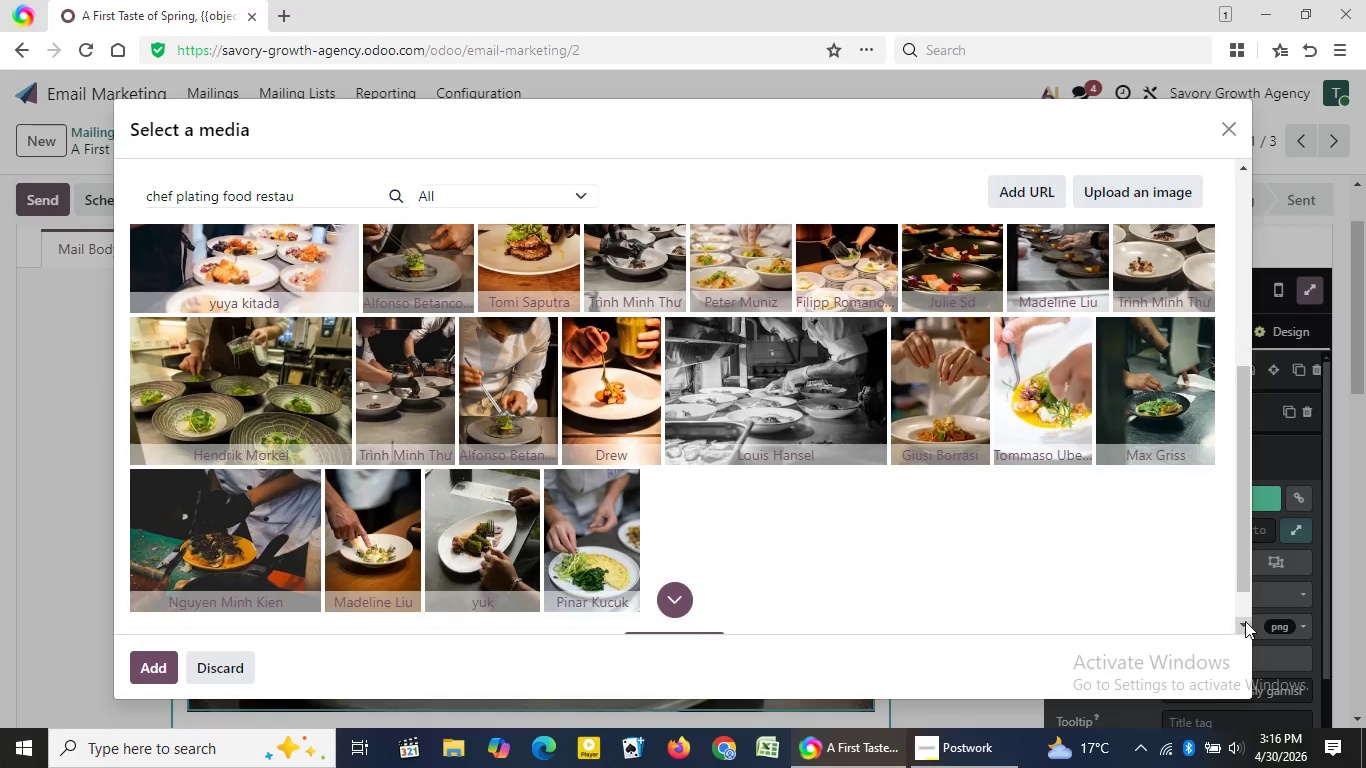 
left_click([1245, 621])
 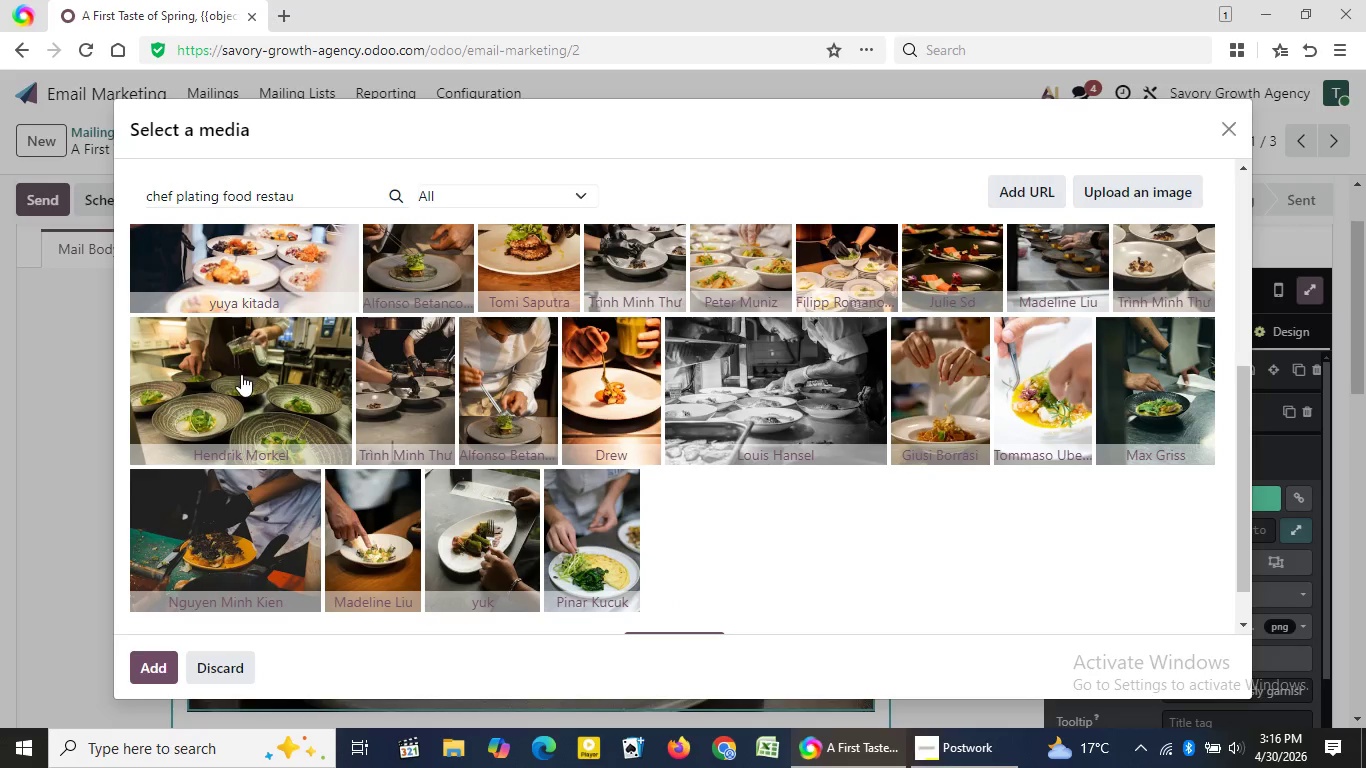 
left_click([241, 375])
 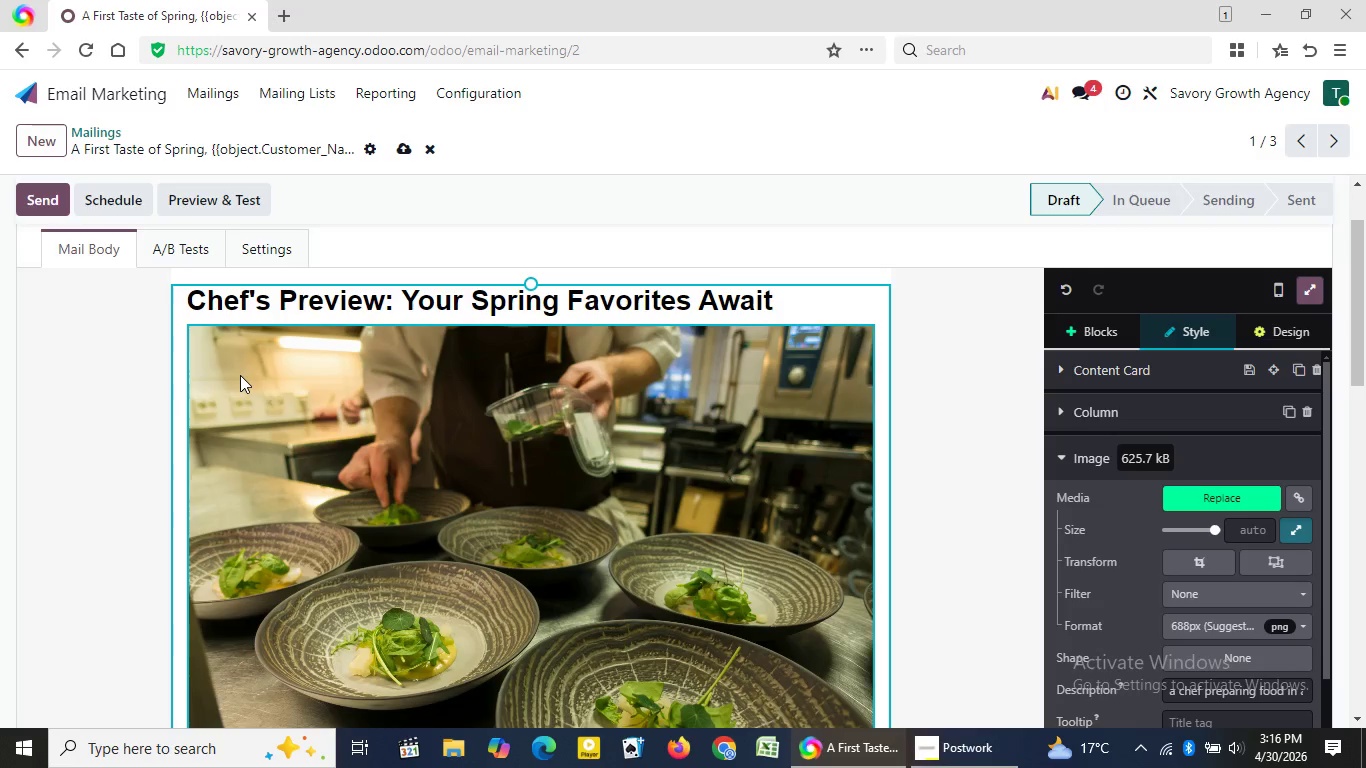 
wait(19.09)
 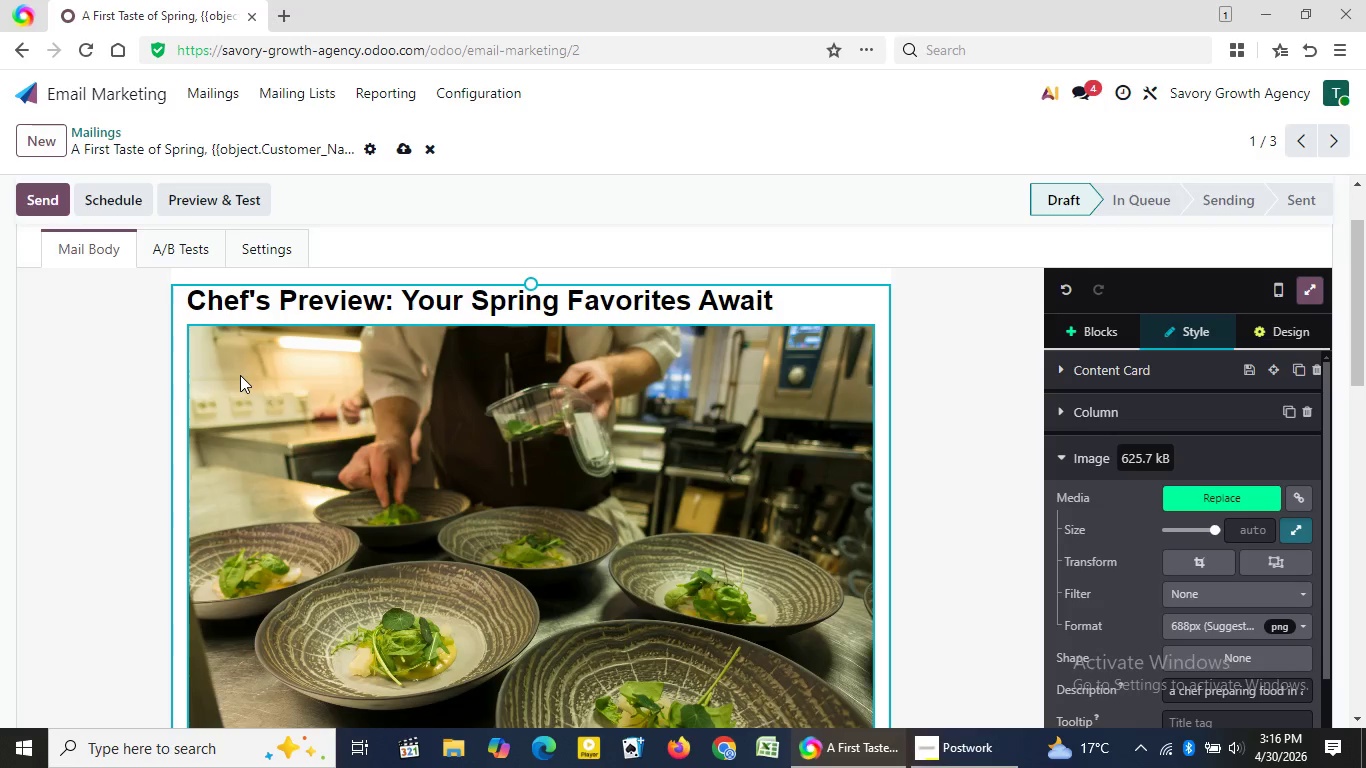 
double_click([738, 303])
 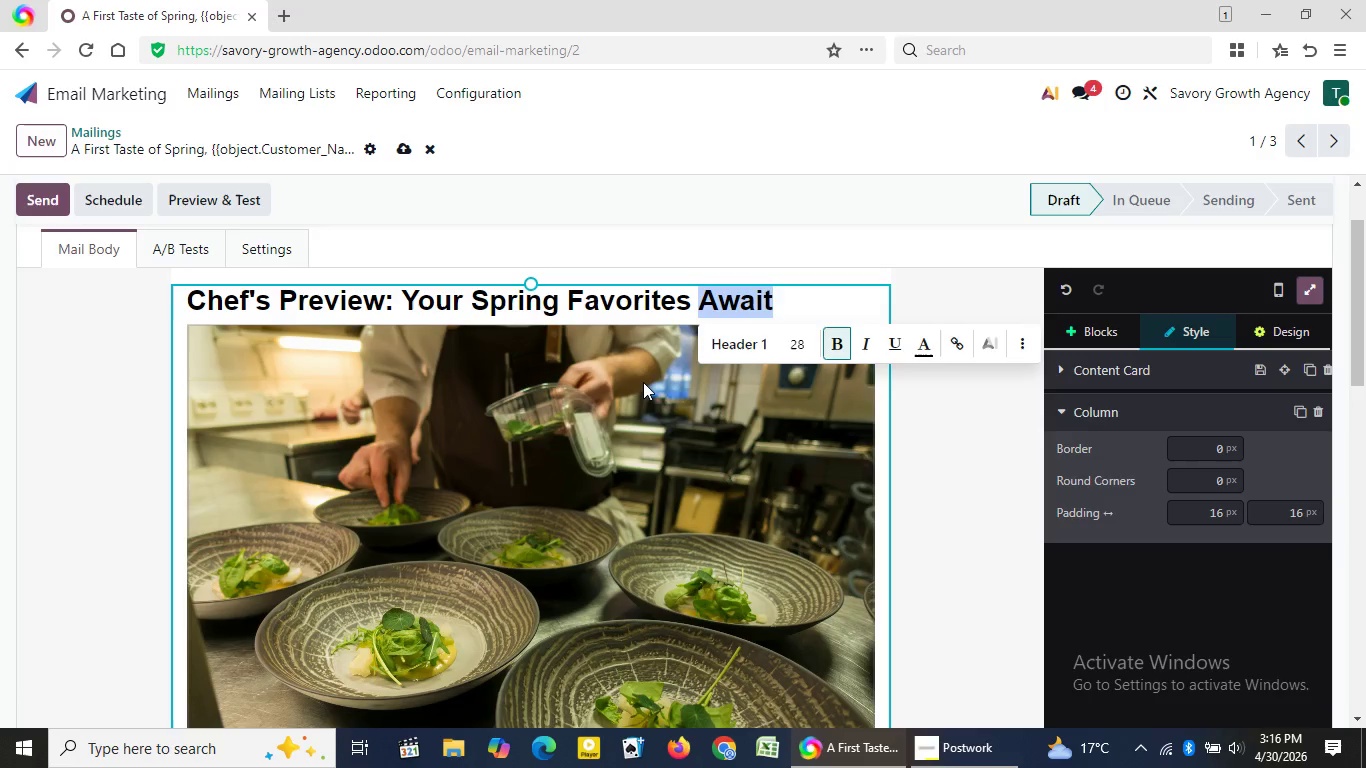 
left_click([643, 382])
 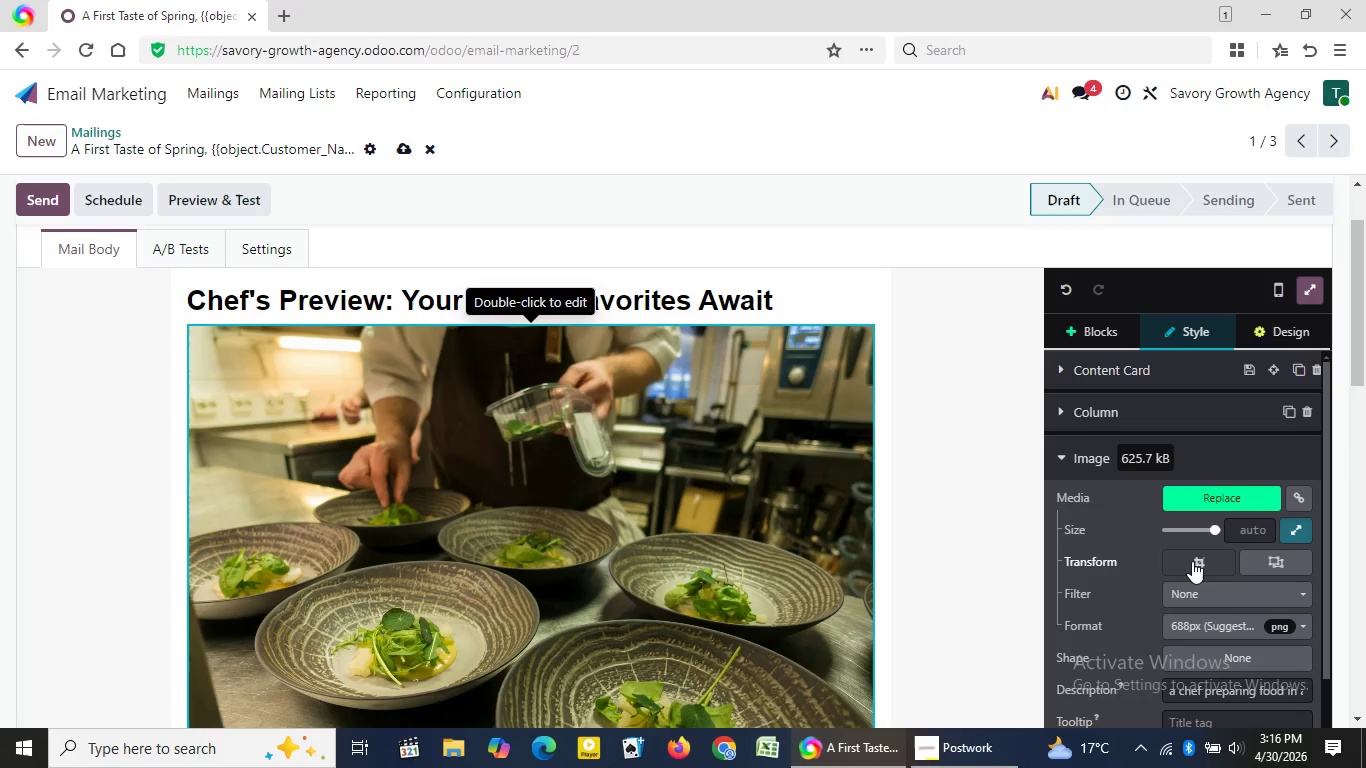 
left_click([1192, 565])
 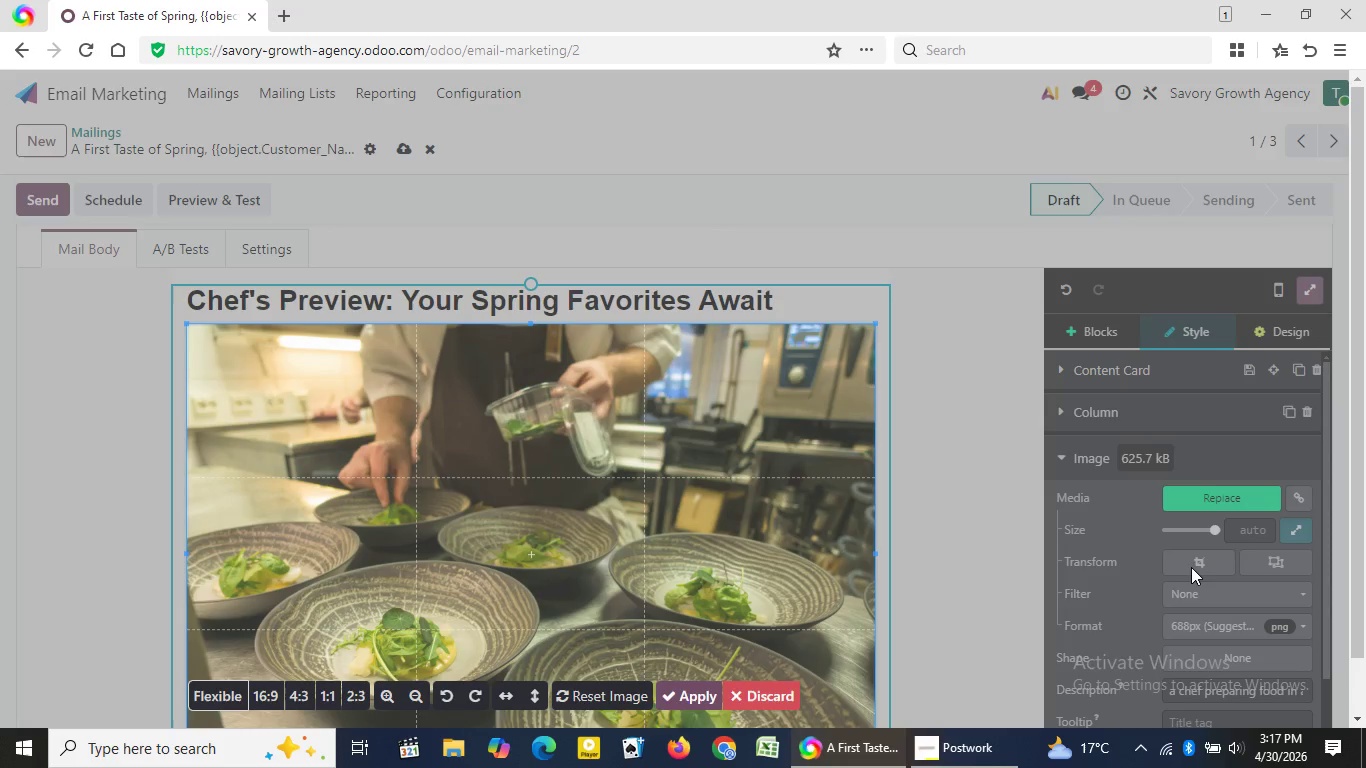 
wait(41.95)
 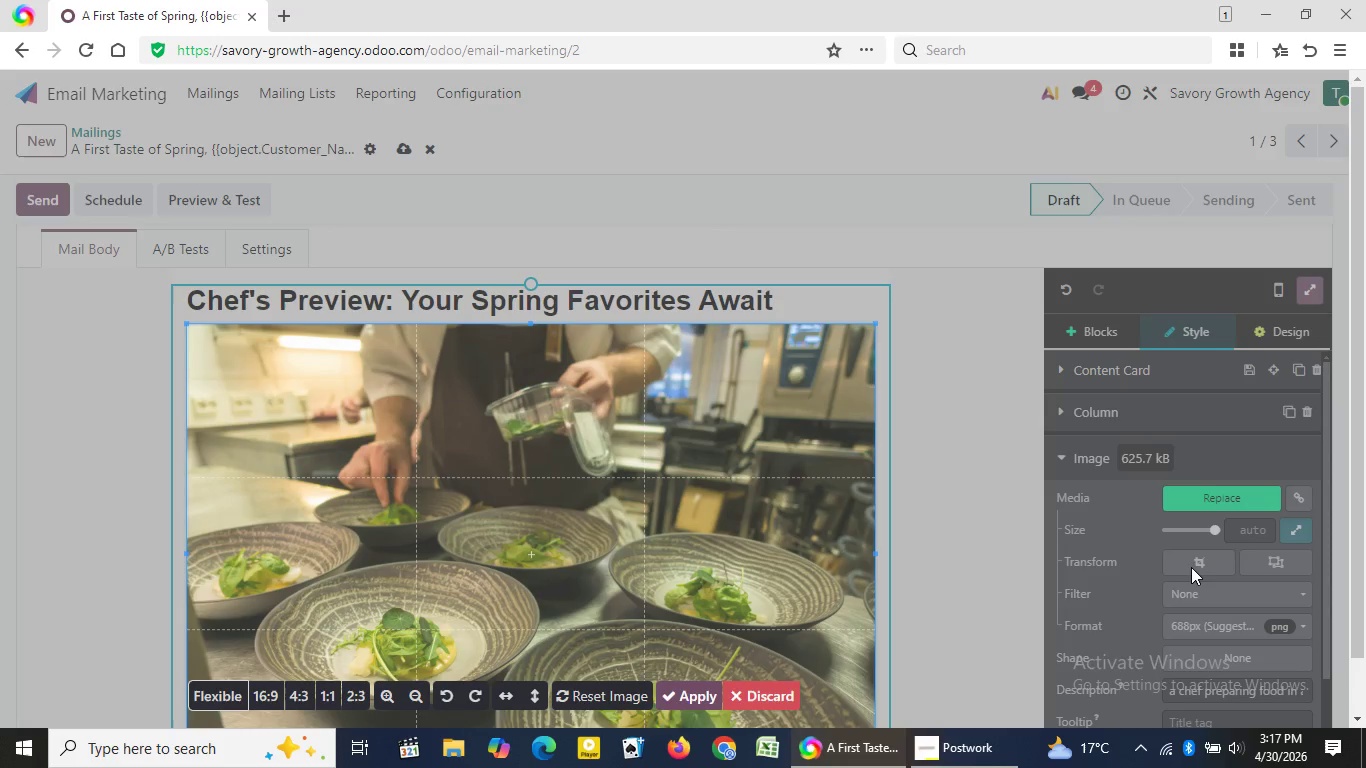 
left_click([268, 696])
 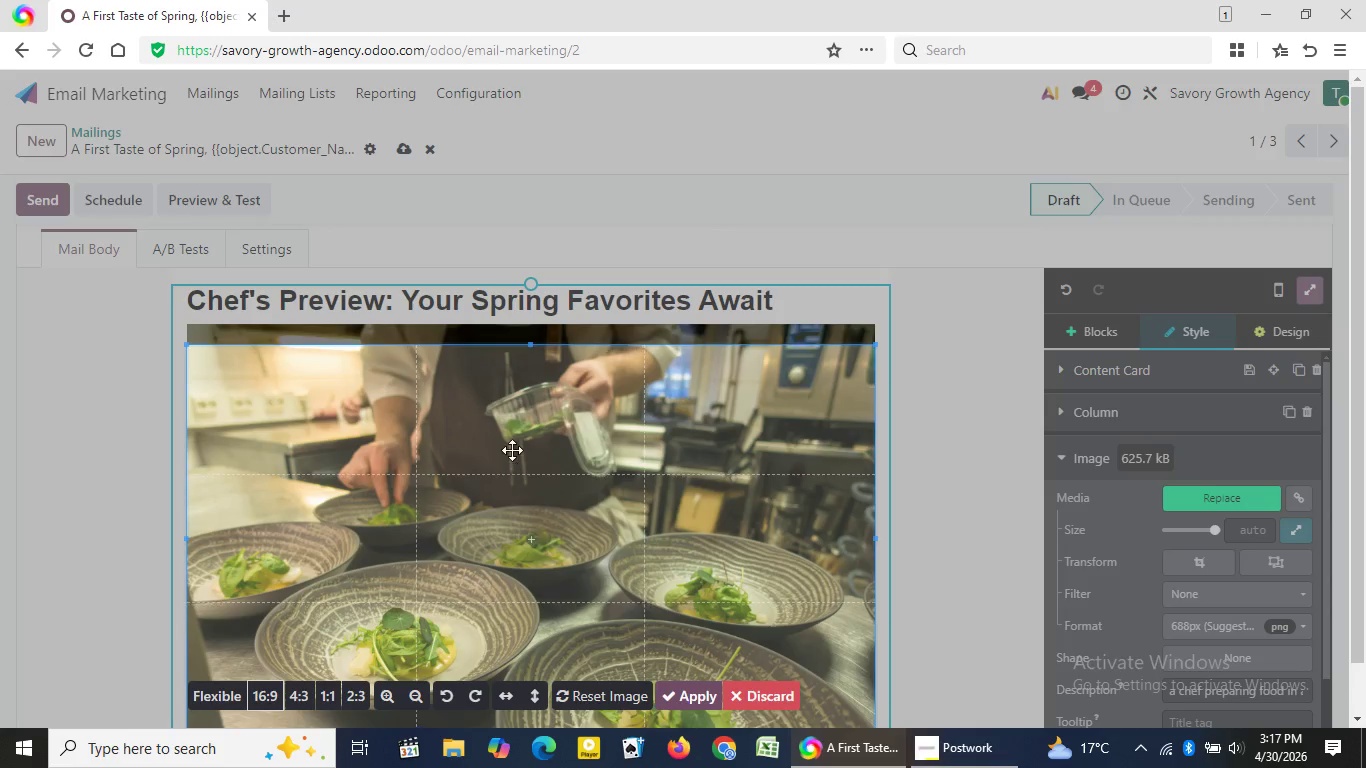 
left_click_drag(start_coordinate=[509, 484], to_coordinate=[513, 446])
 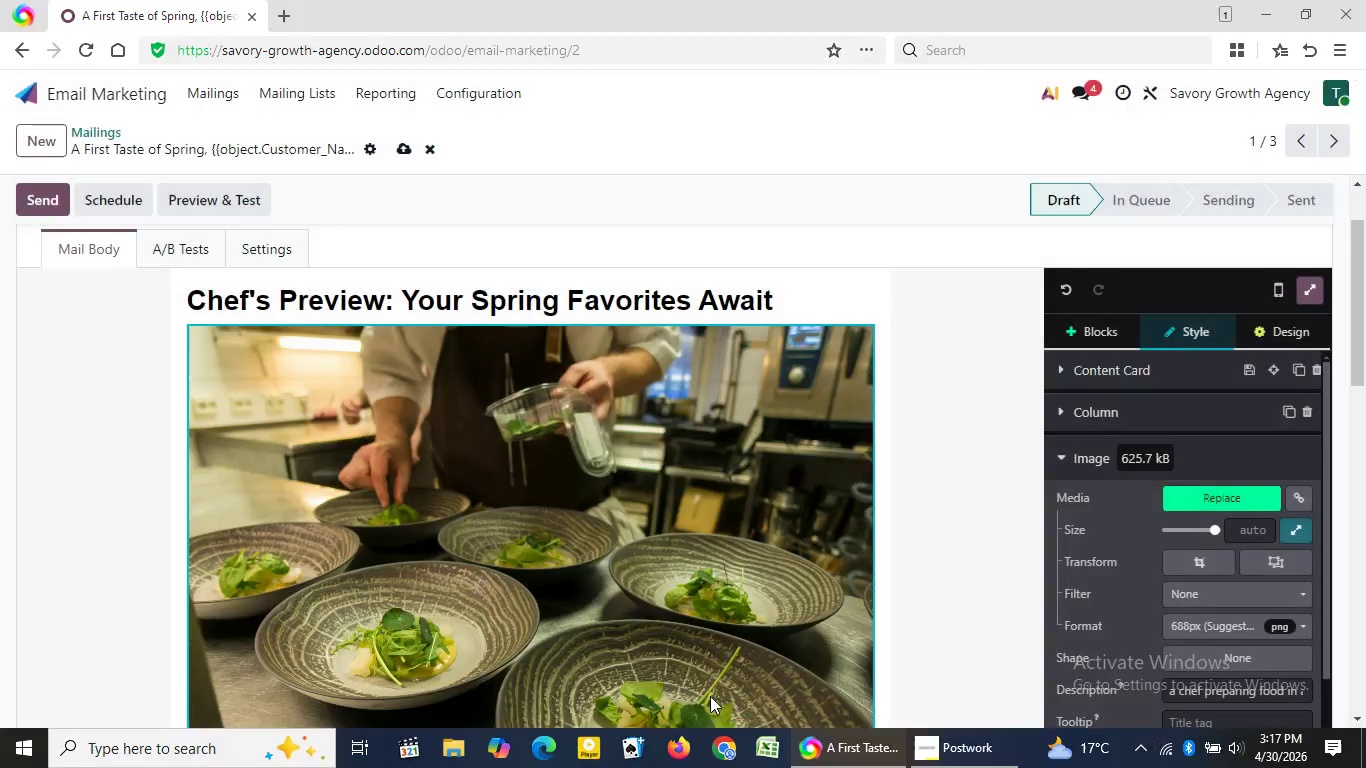 
left_click([710, 696])
 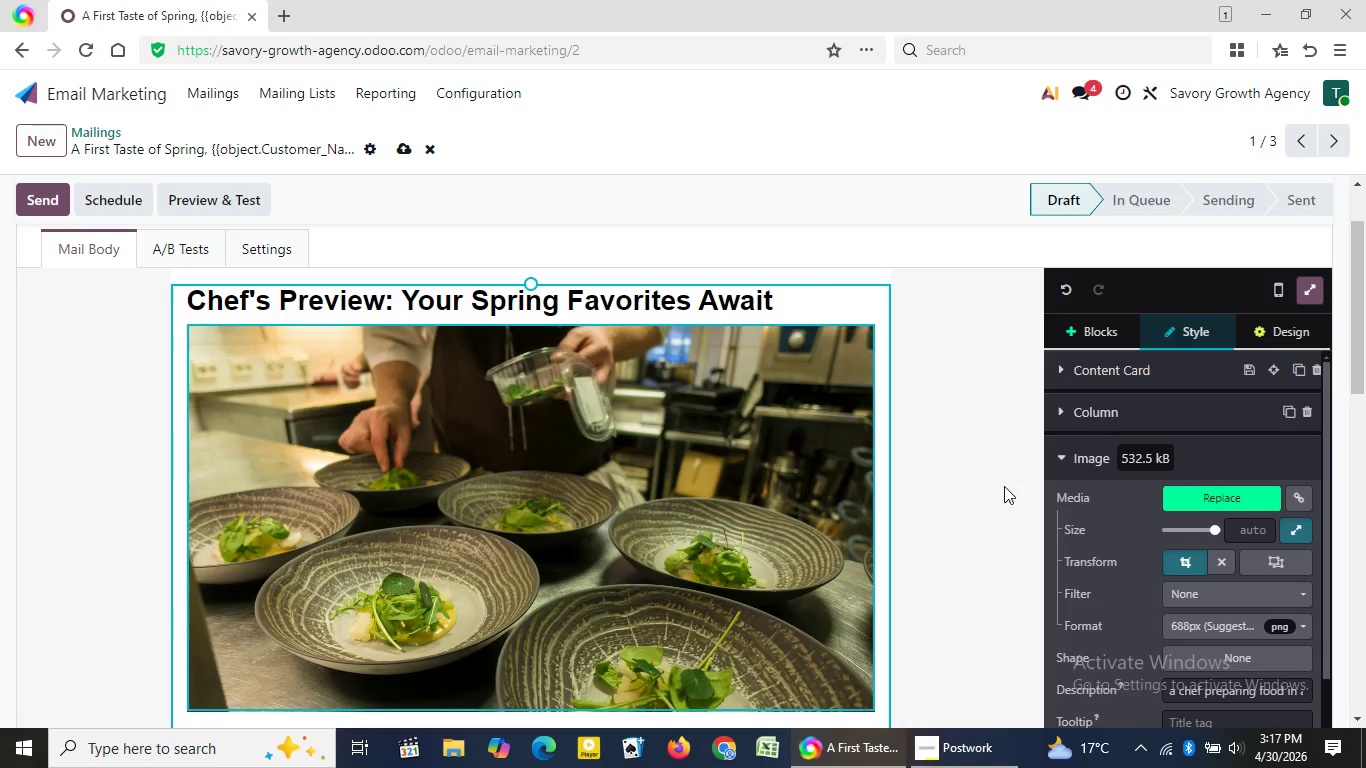 
wait(6.02)
 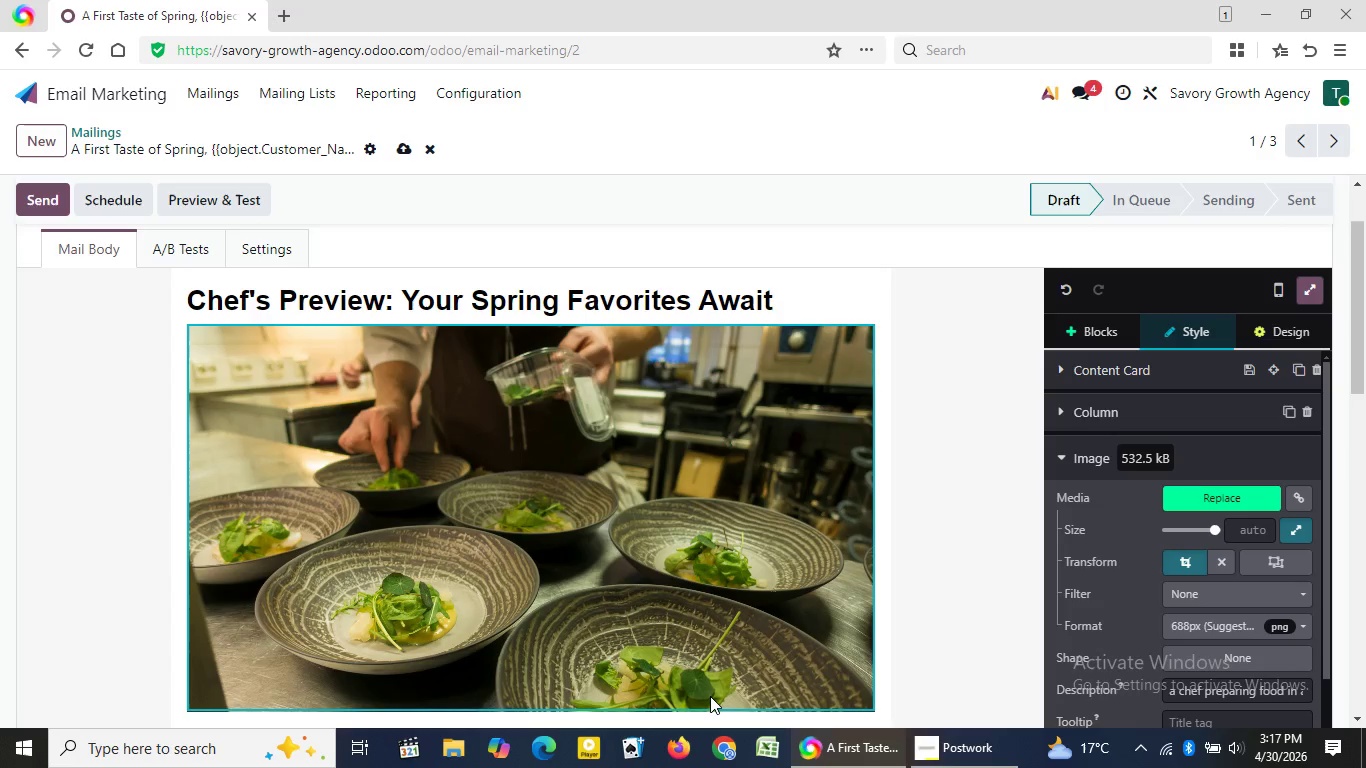 
scroll: coordinate [1004, 486], scroll_direction: none, amount: 0.0
 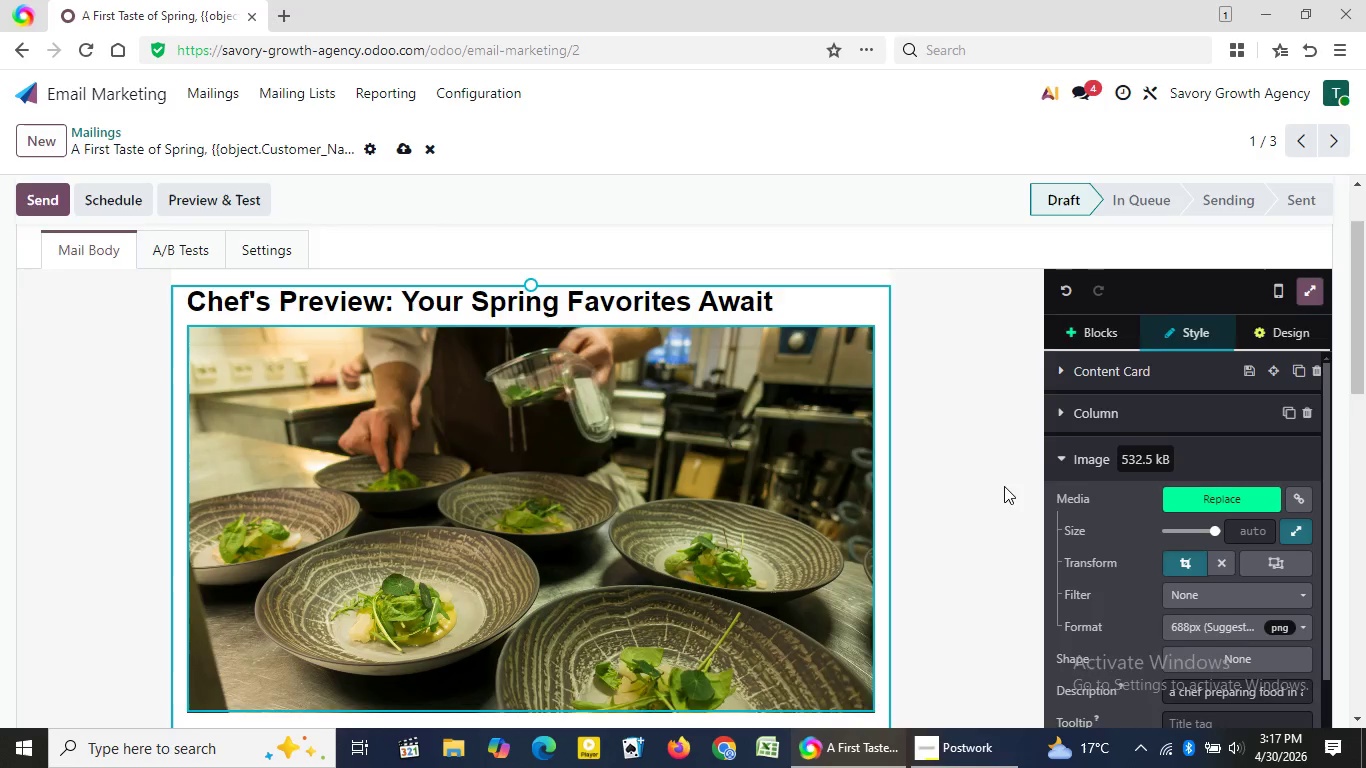 
scroll: coordinate [1004, 486], scroll_direction: down, amount: 2.0
 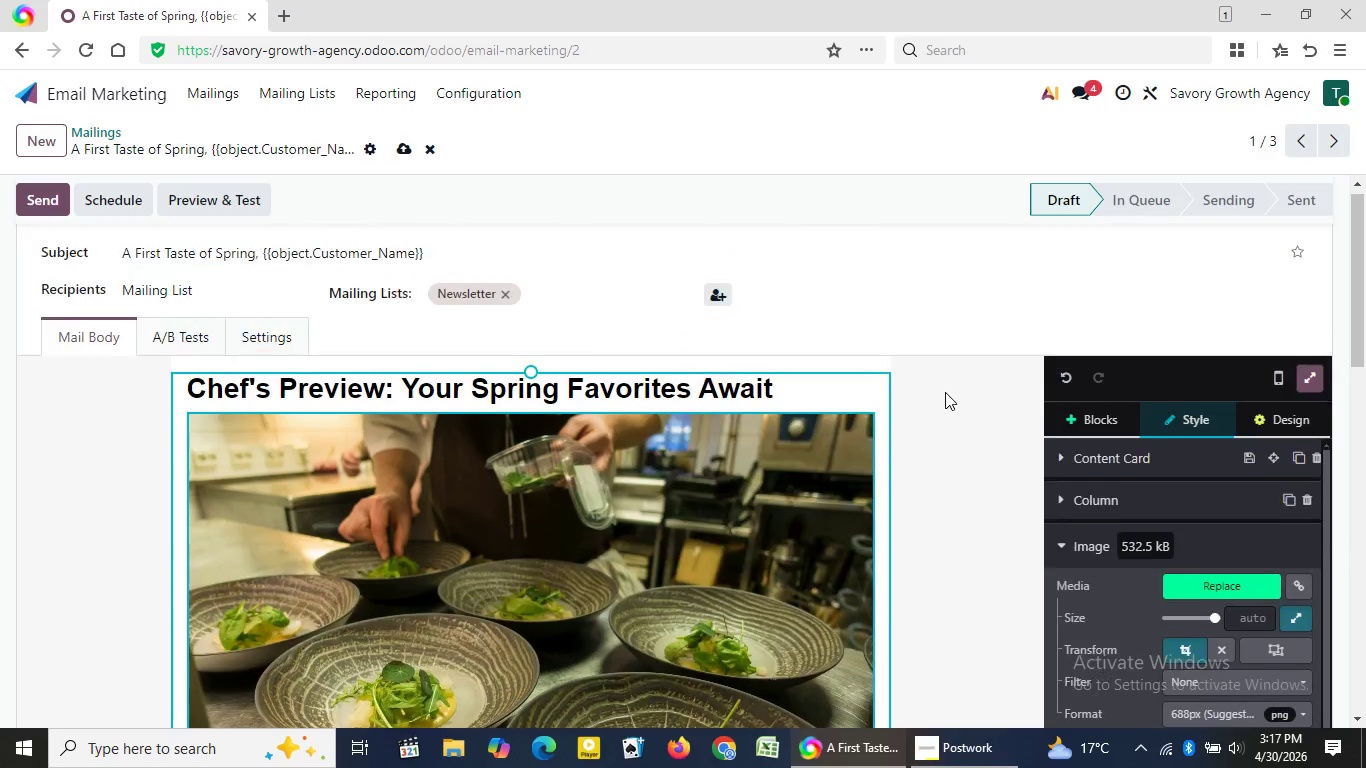 
scroll: coordinate [945, 392], scroll_direction: up, amount: 4.0
 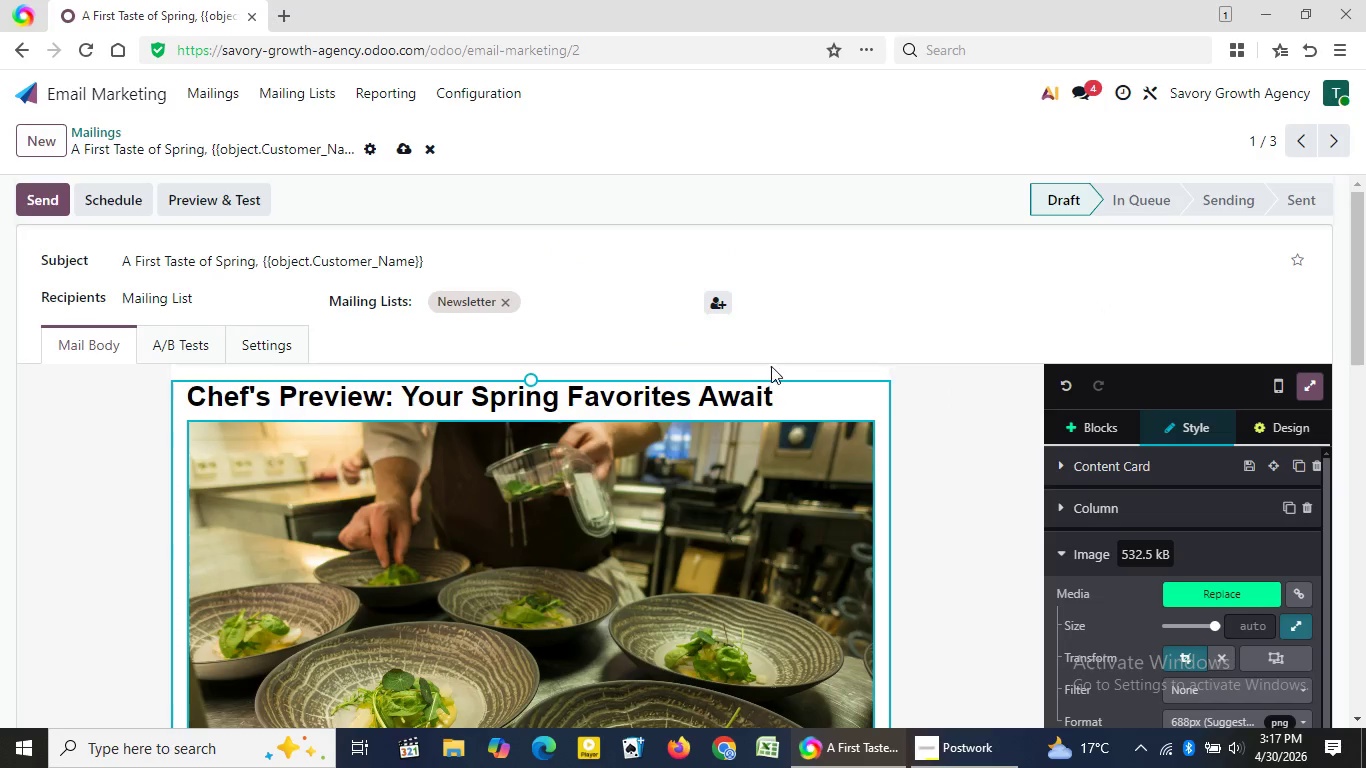 
wait(5.86)
 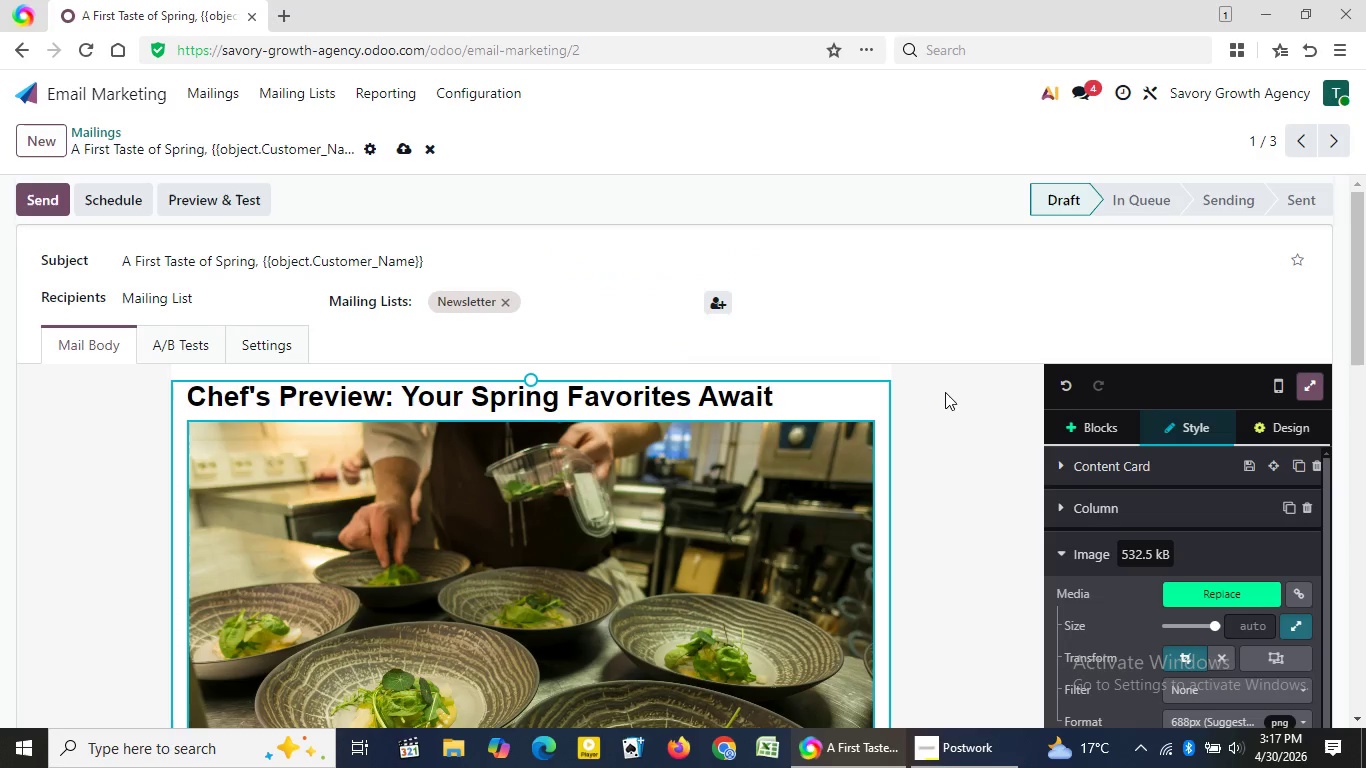 
left_click([778, 395])
 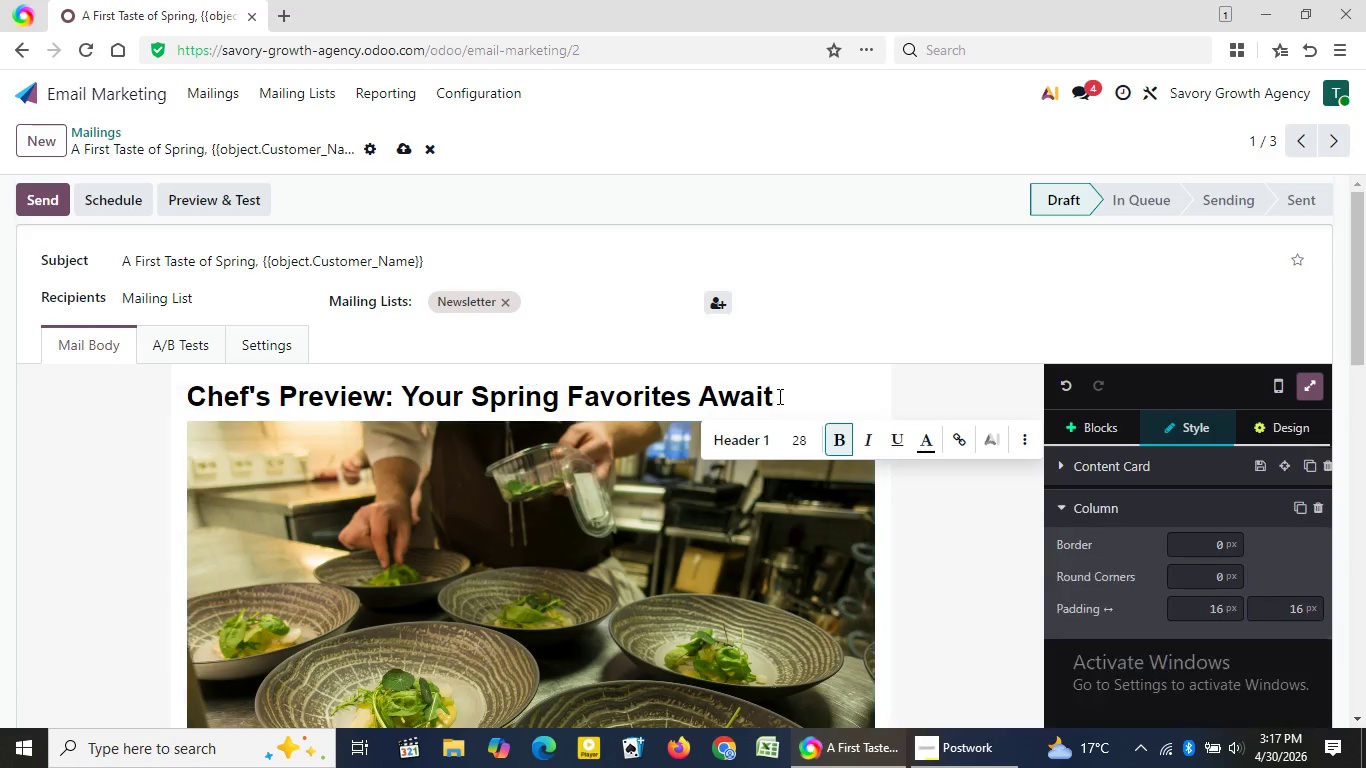 
key(Shift+Enter)
 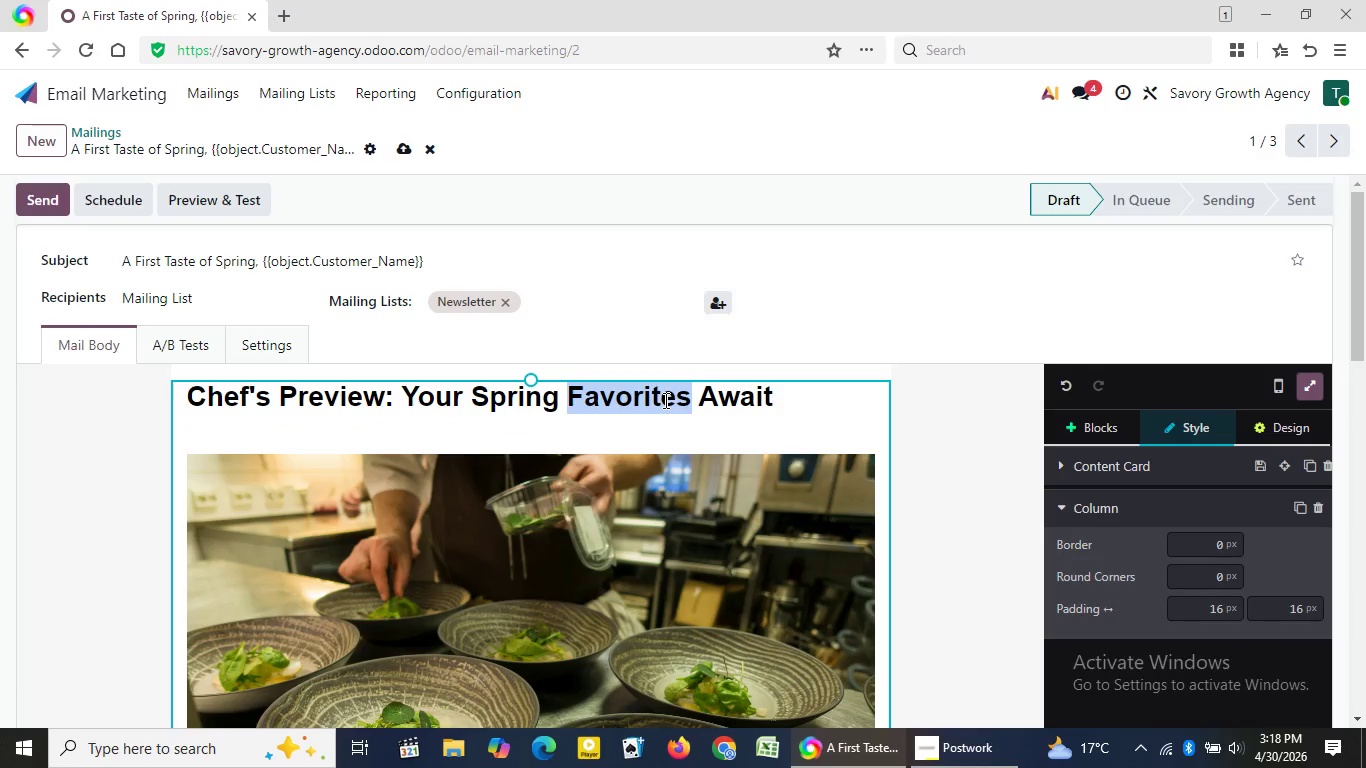 
double_click([664, 400])
 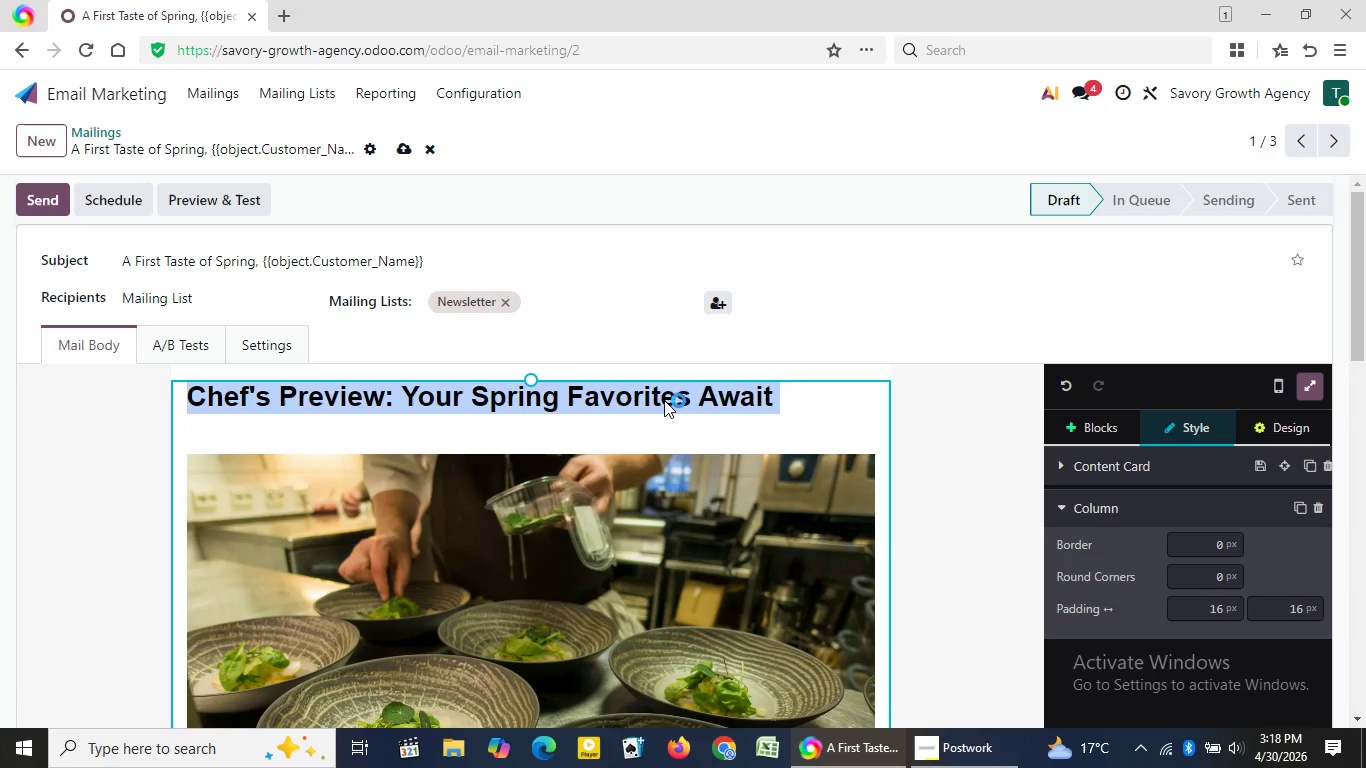 
triple_click([664, 400])
 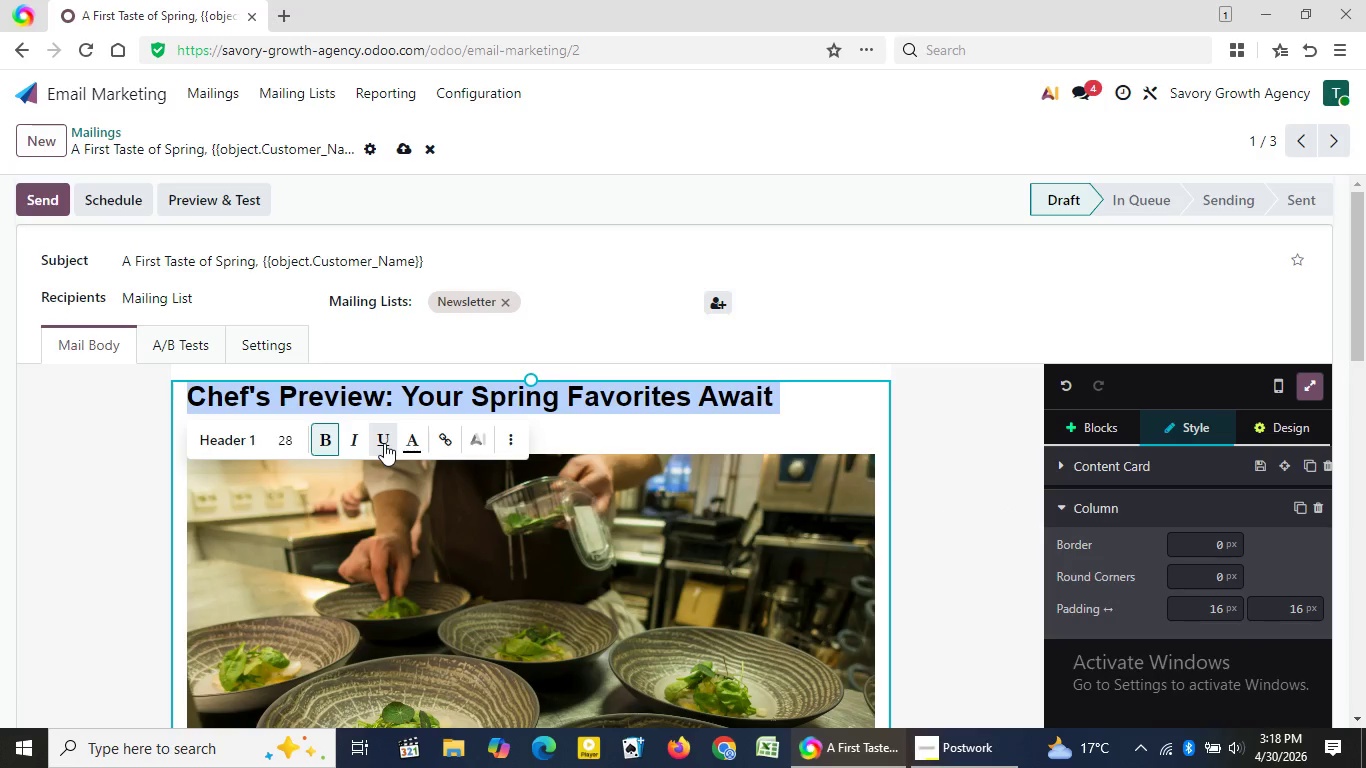 
left_click([414, 440])
 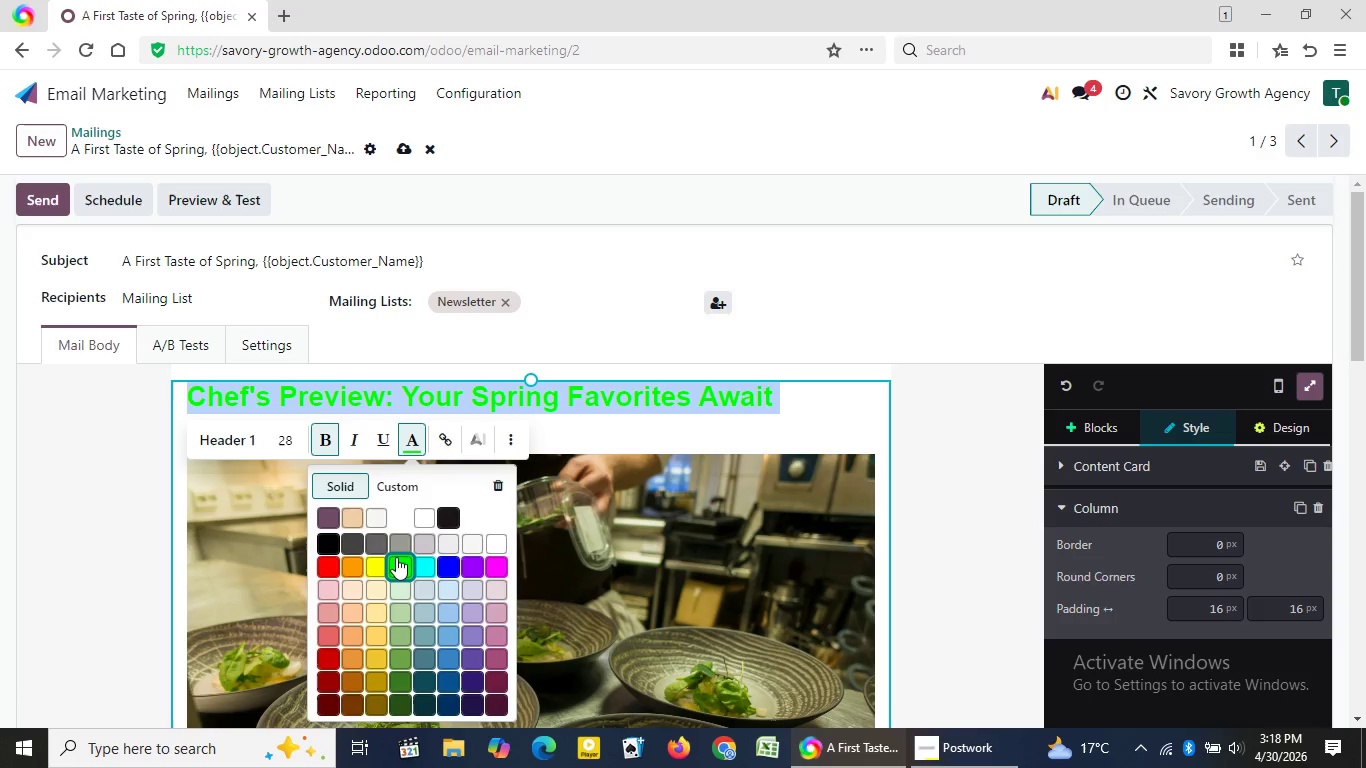 
wait(16.17)
 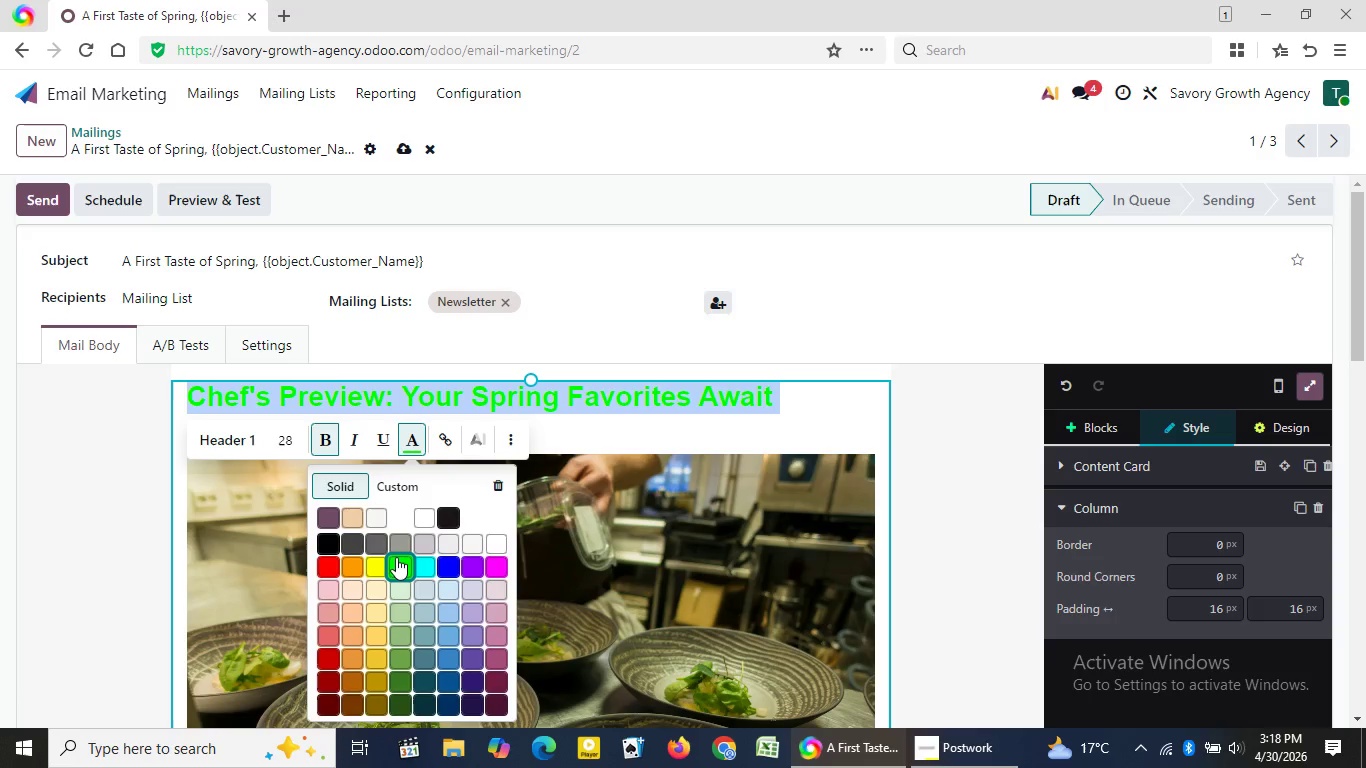 
left_click([391, 481])
 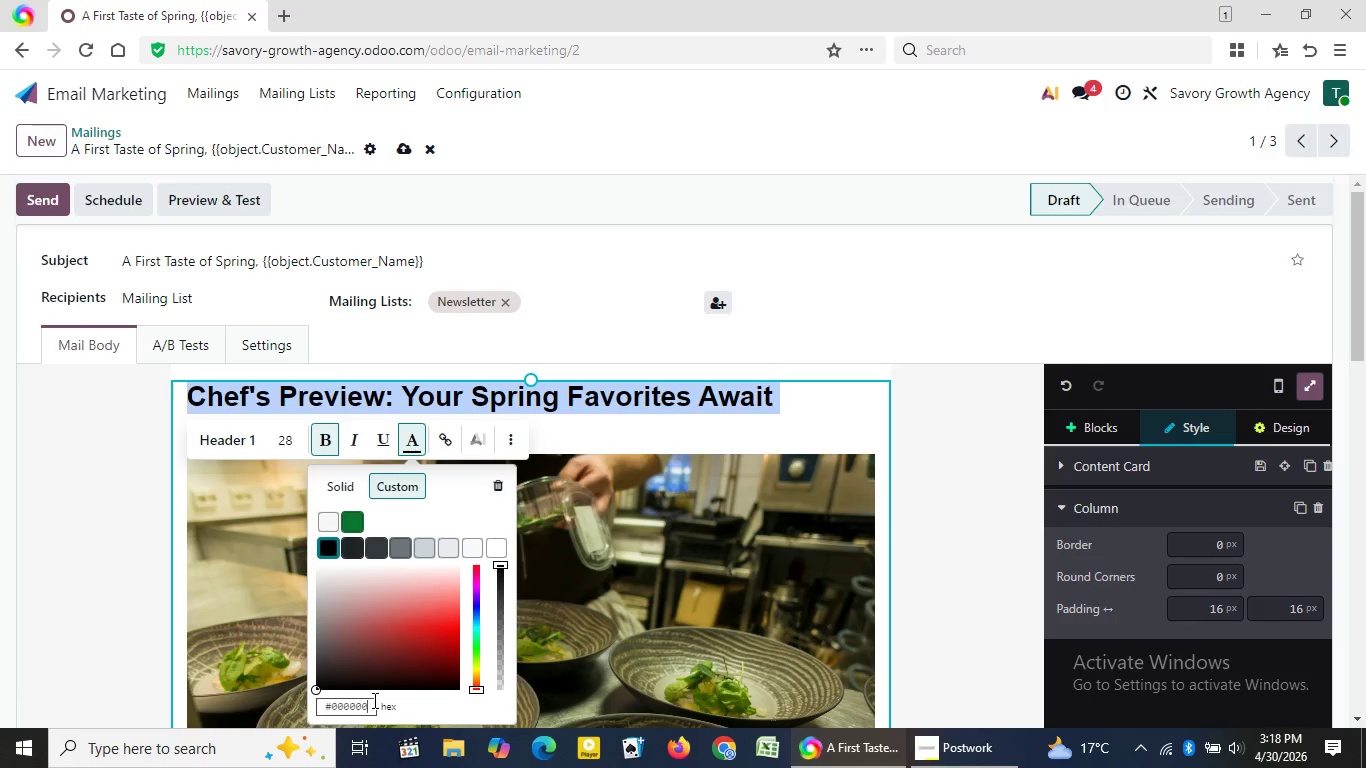 
left_click([373, 700])
 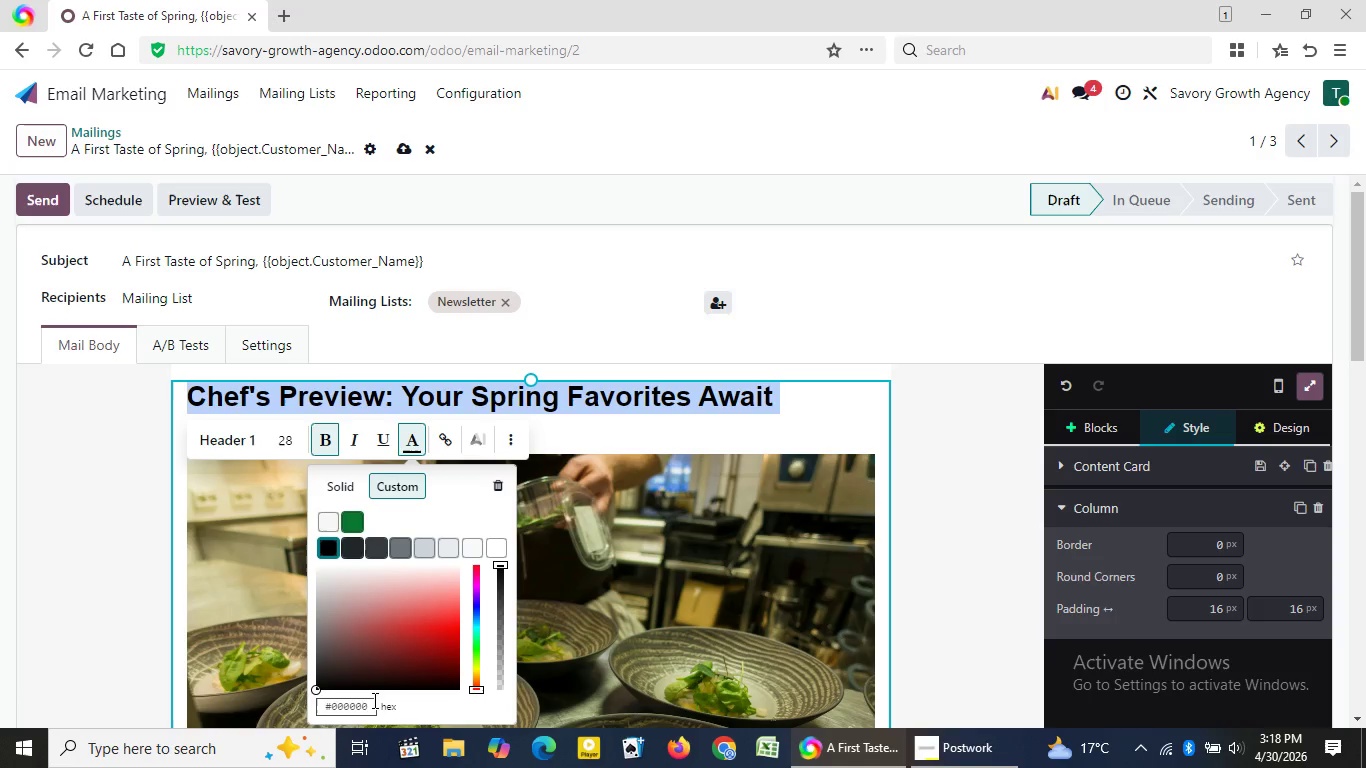 
left_click([373, 700])
 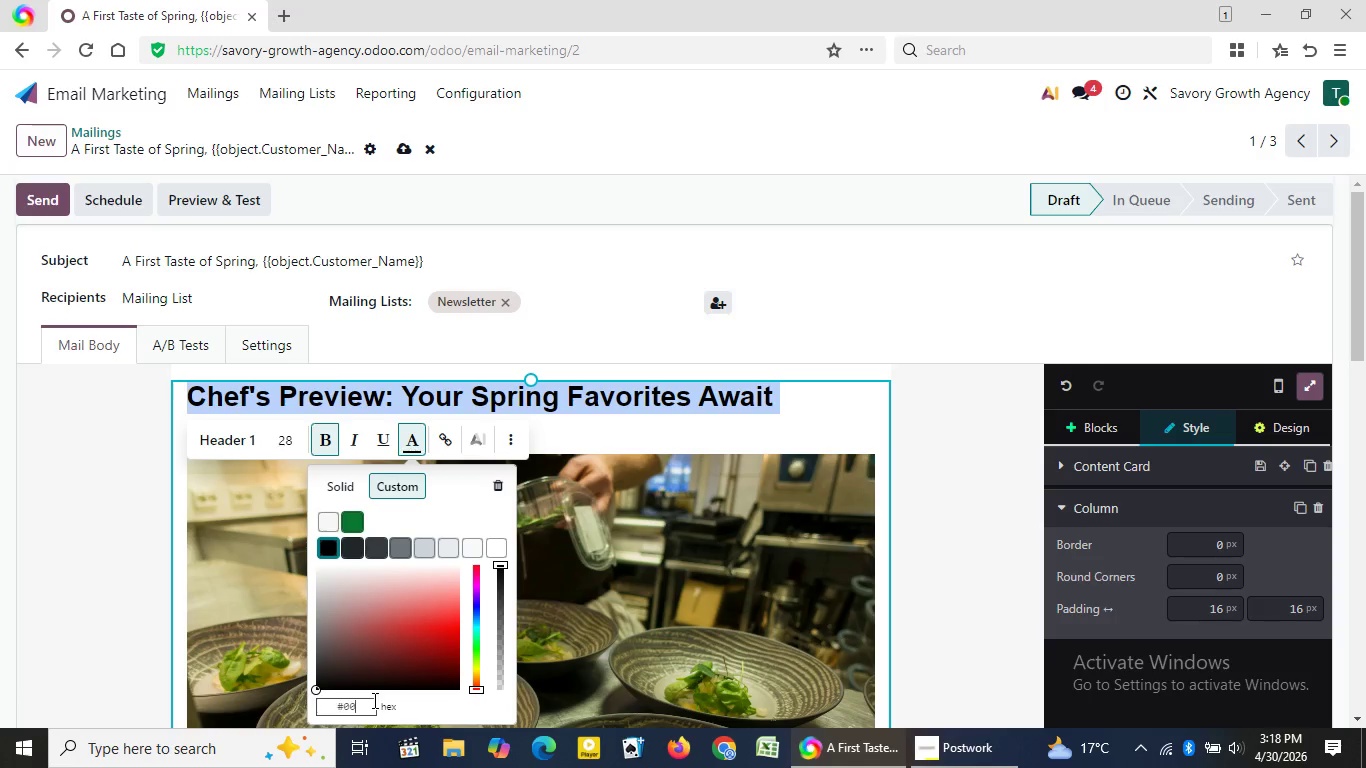 
key(Backspace)
 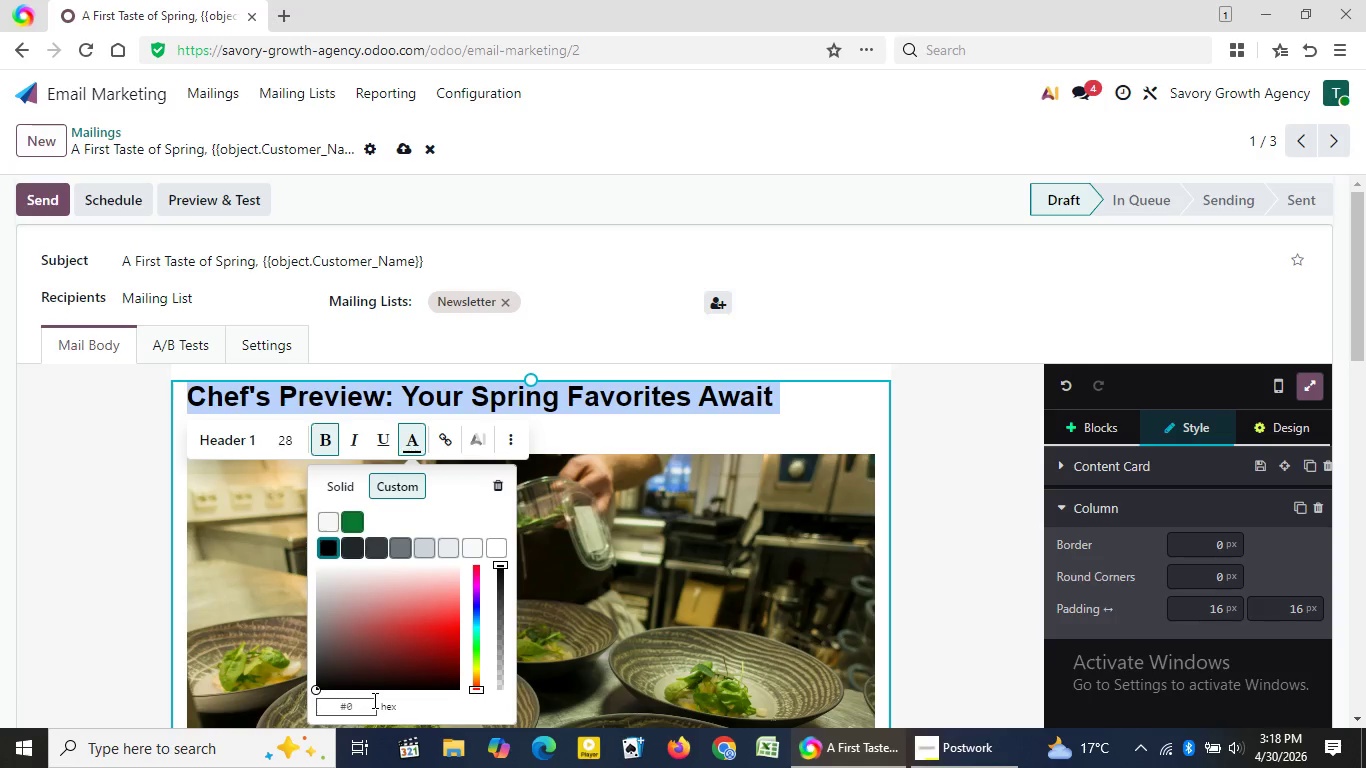 
key(Backspace)
 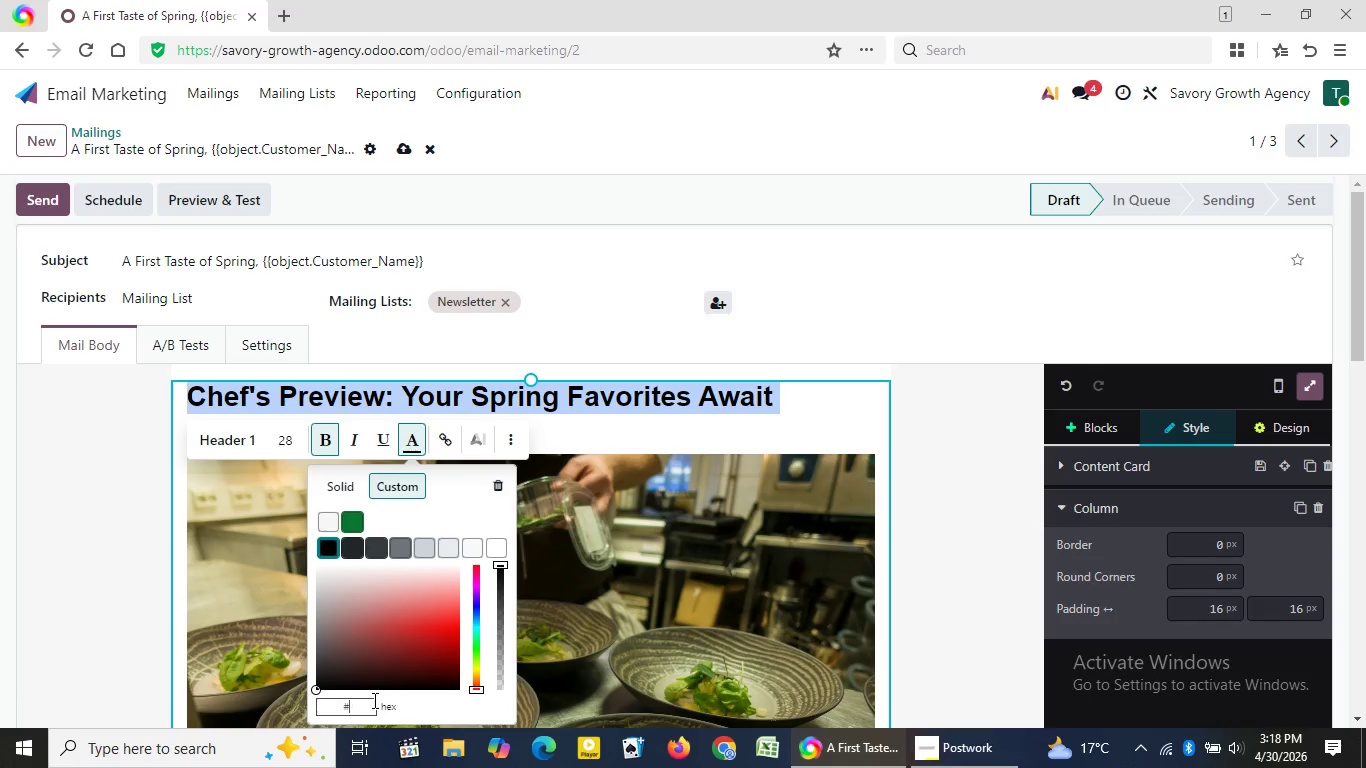 
key(Backspace)